 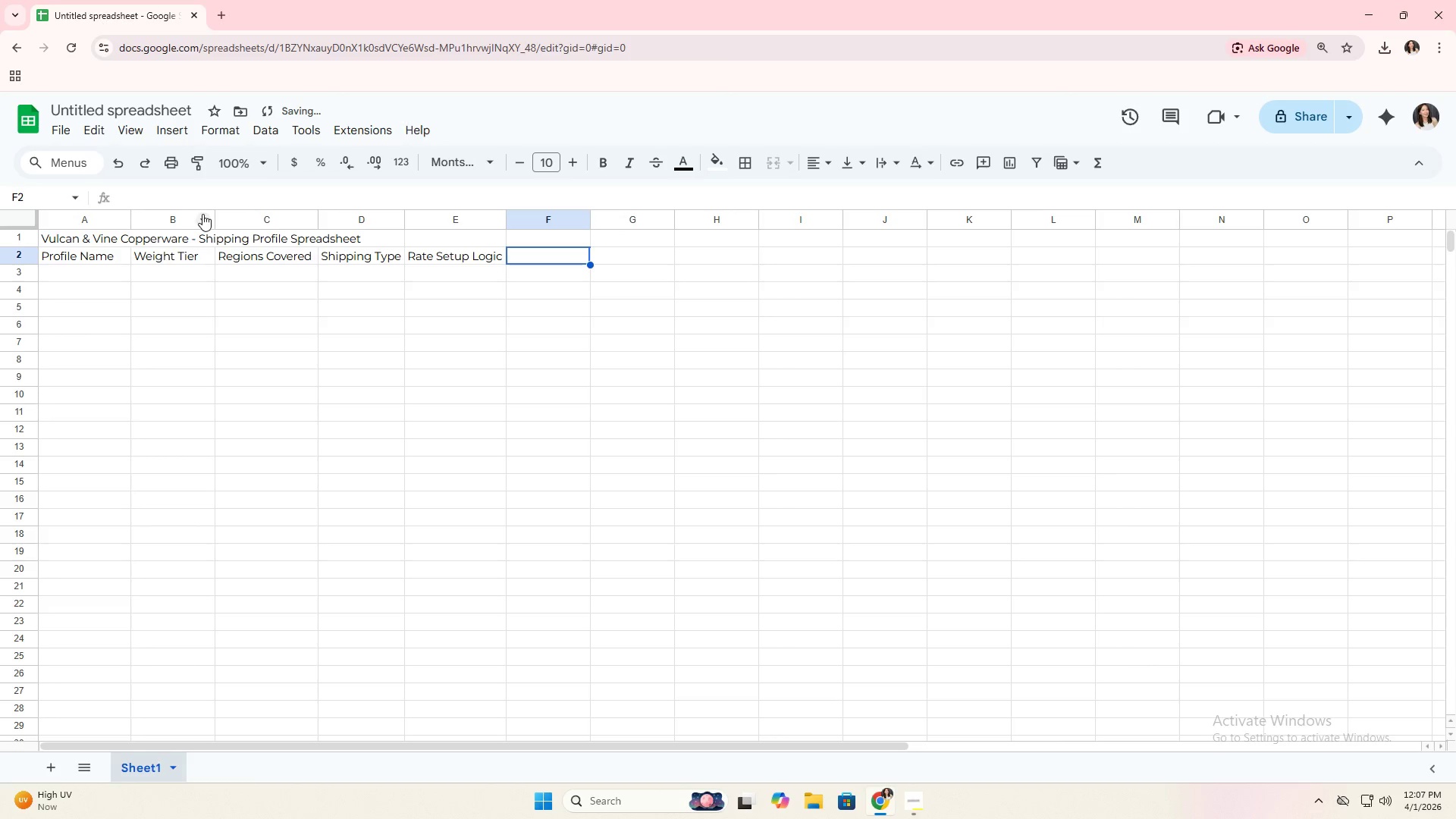 
type(Customer Shipping Charge)
 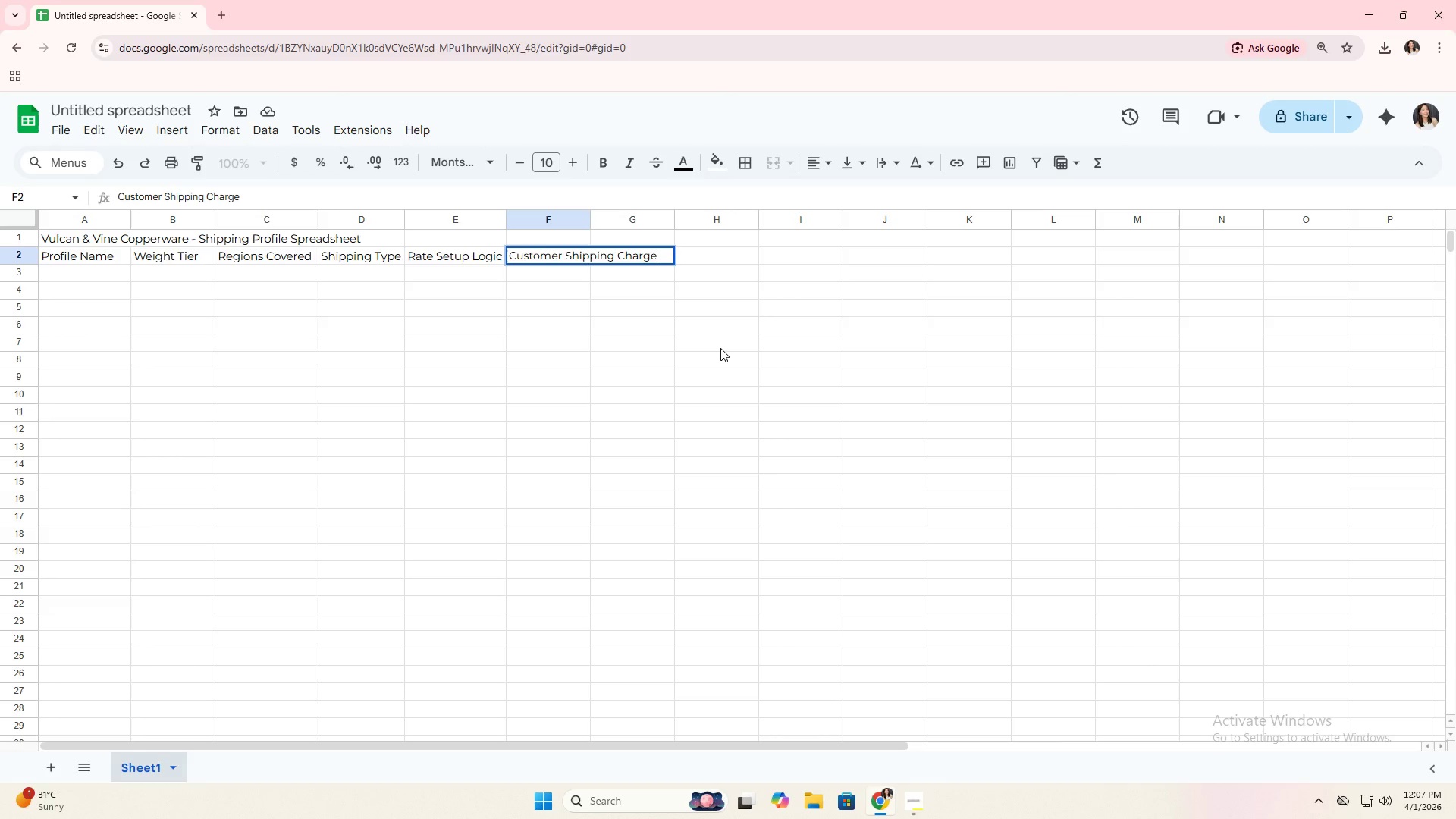 
type(( )
key(Backspace)
key(Backspace)
type( (USD ))
key(Backspace)
type())
key(Backspace)
key(Backspace)
type())
 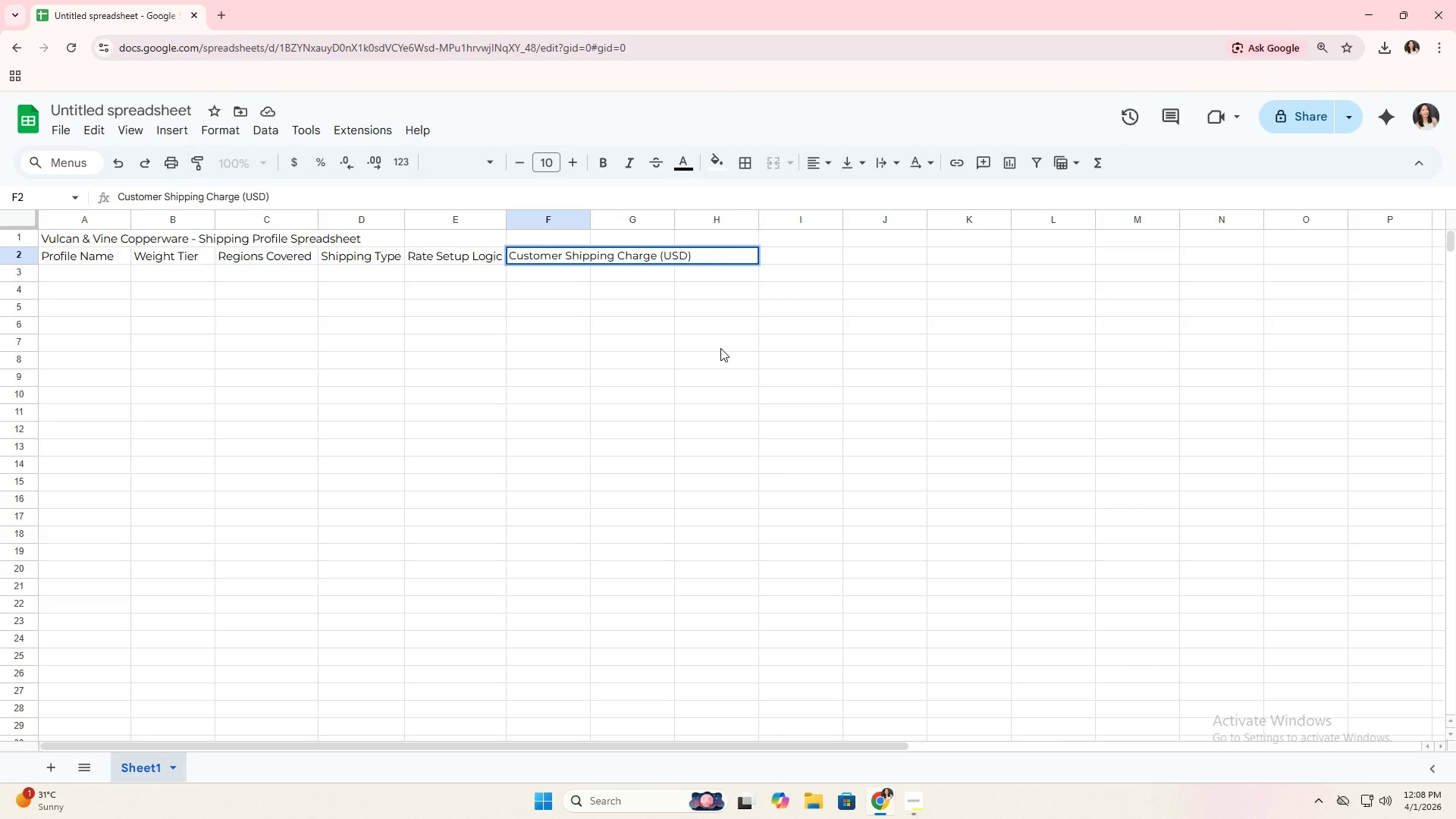 
double_click([589, 224])
 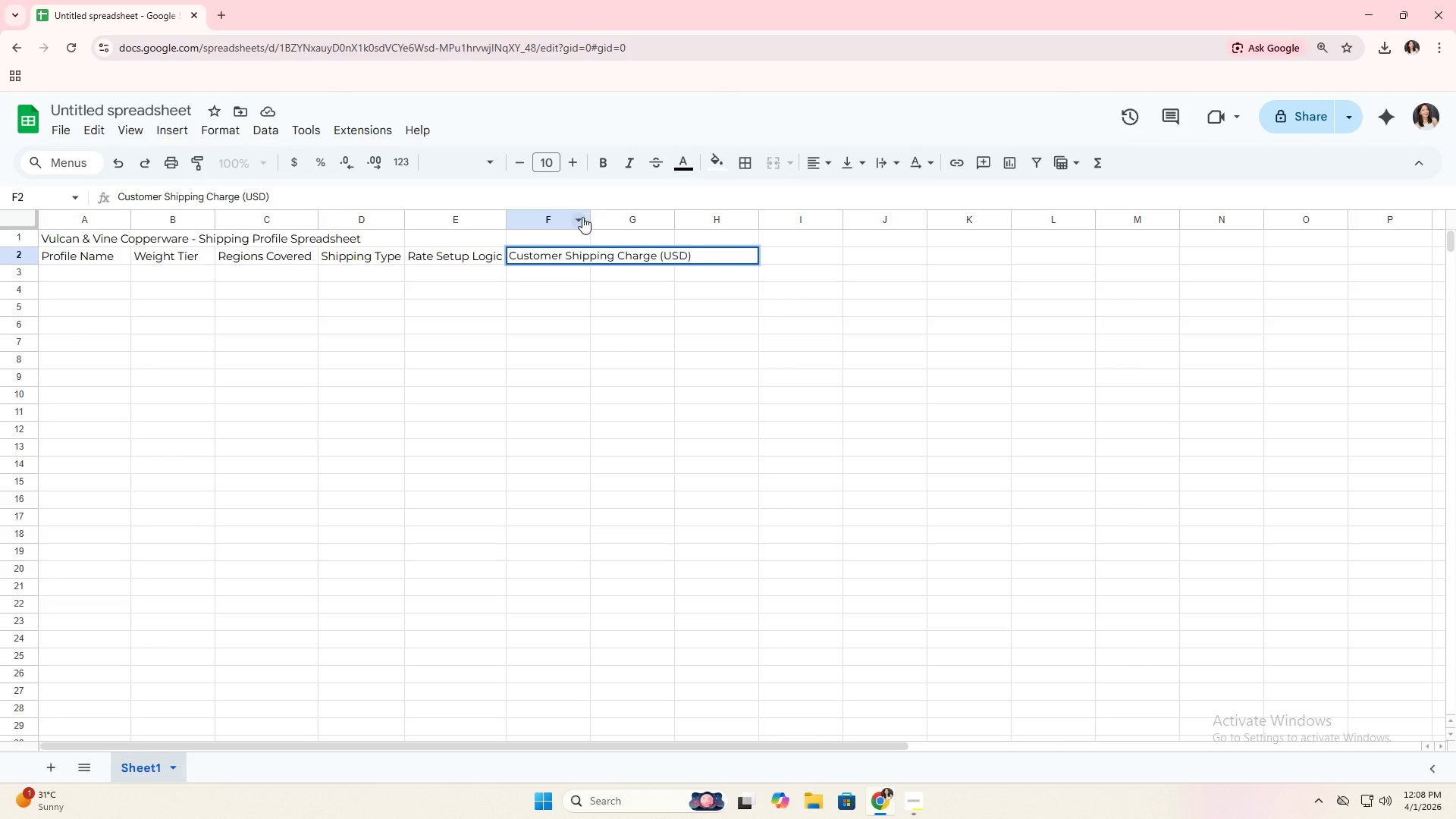 
left_click([605, 306])
 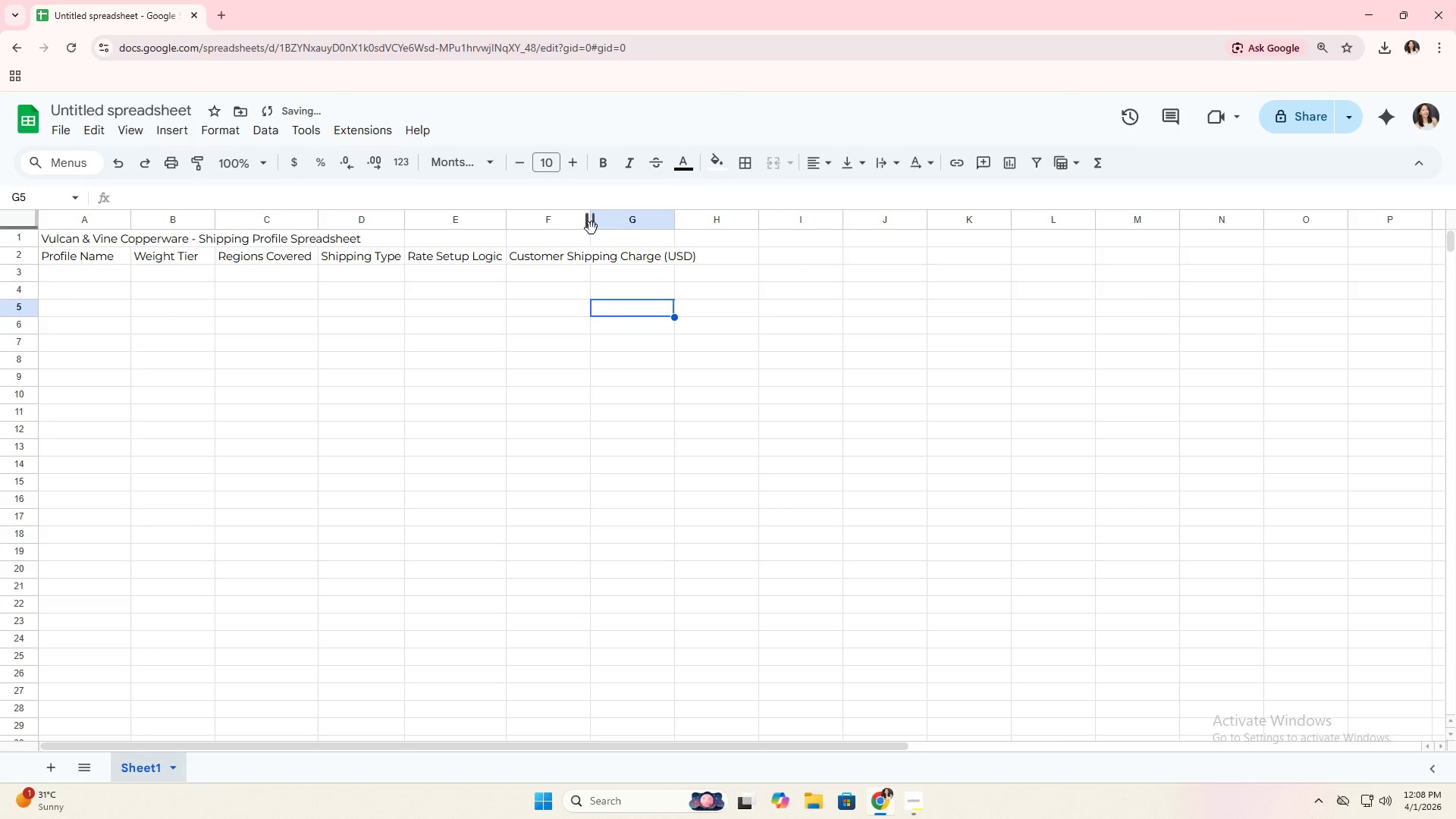 
left_click([588, 224])
 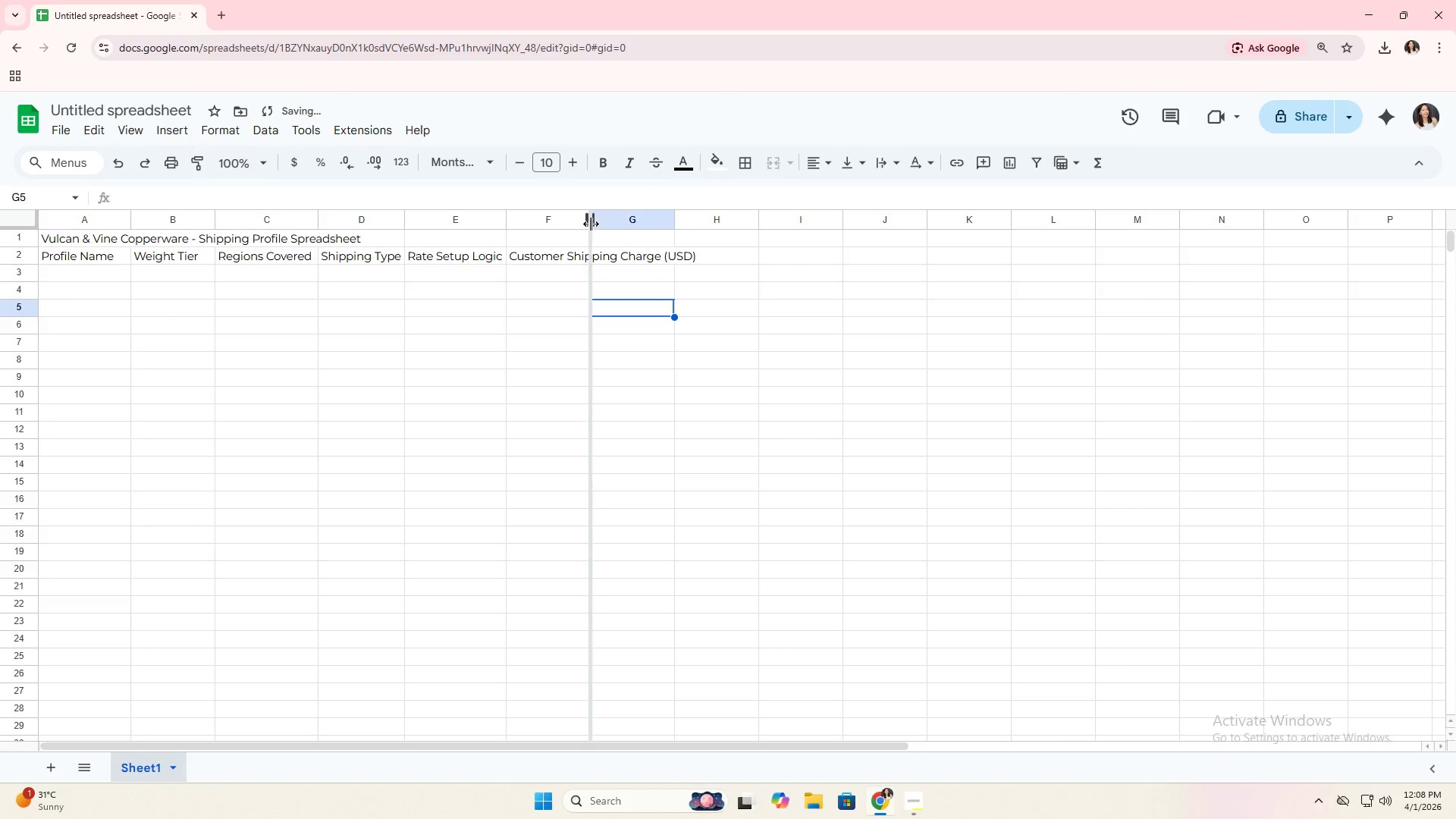 
double_click([591, 224])
 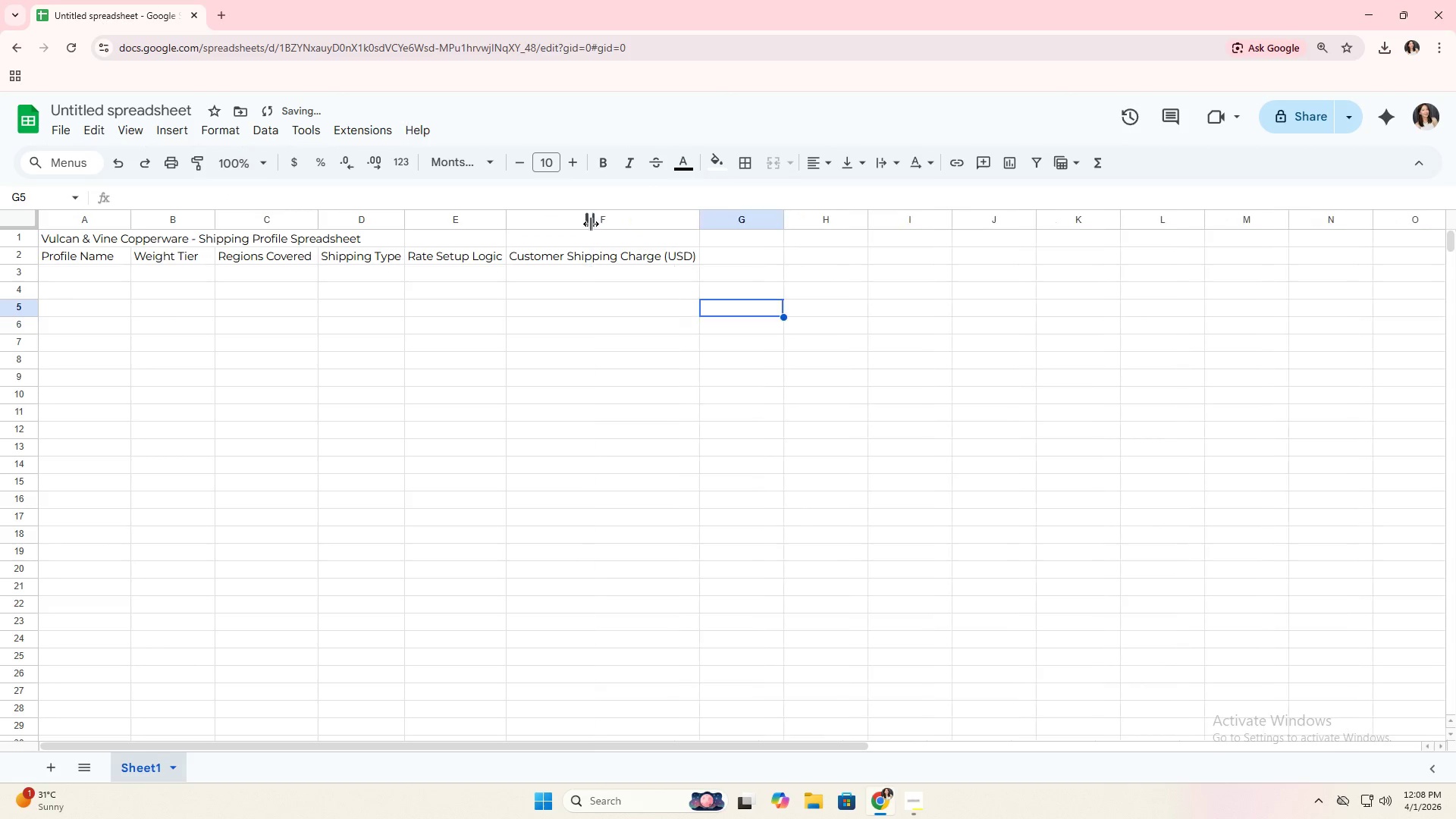 
triple_click([591, 224])
 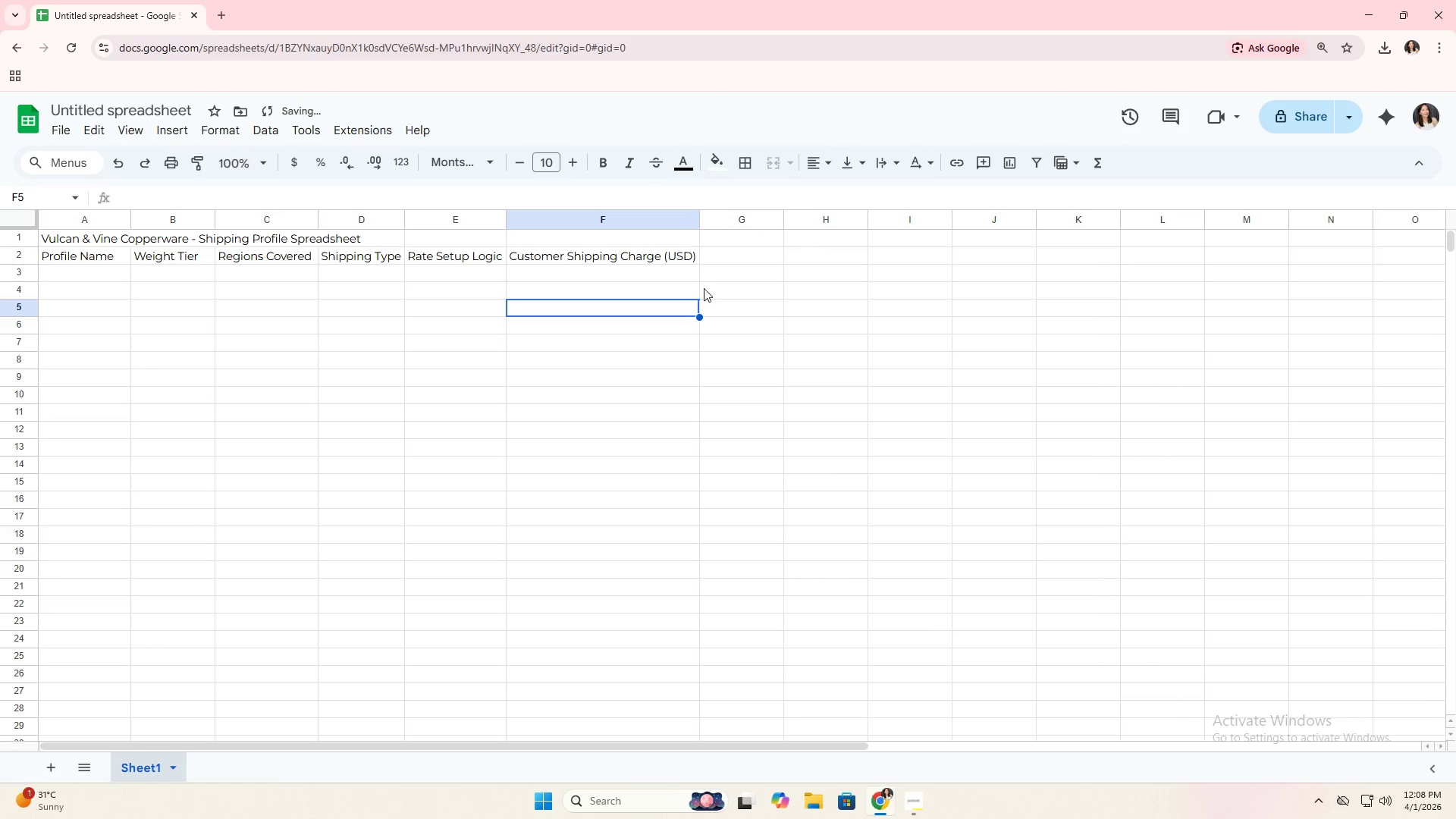 
double_click([718, 270])
 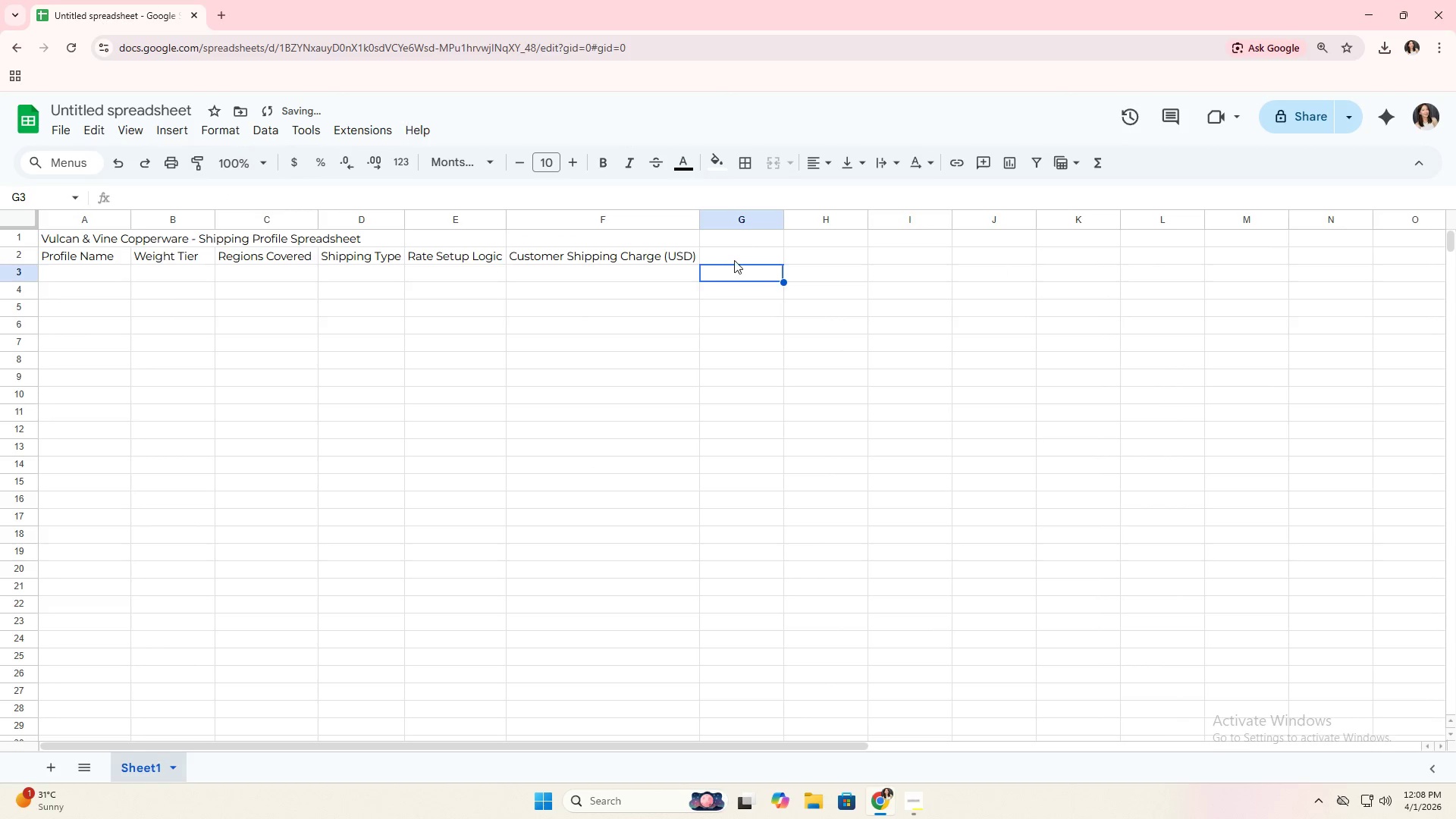 
triple_click([734, 260])
 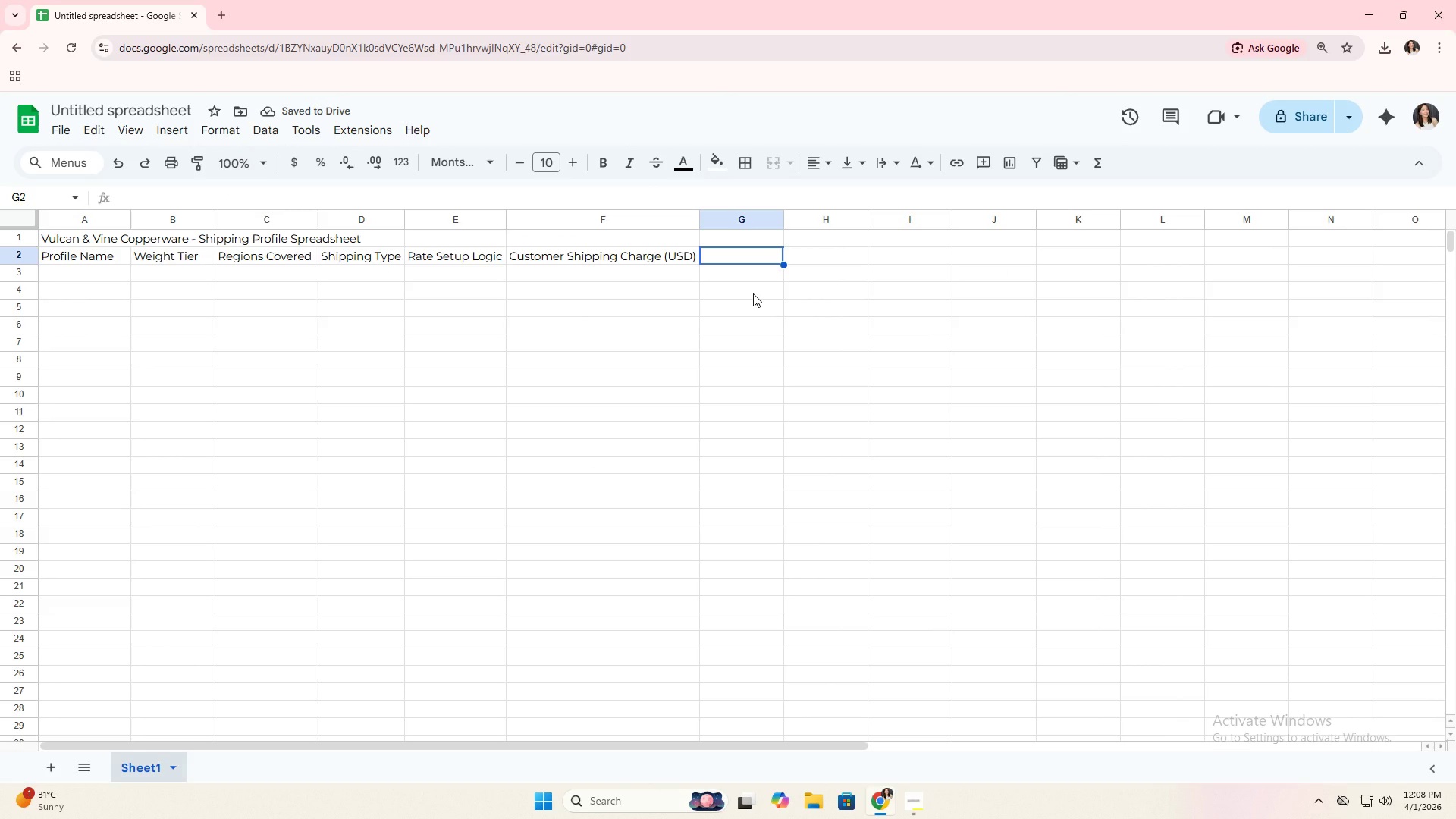 
type(Handling fee)
key(Backspace)
key(Backspace)
key(Backspace)
type(Fee )
 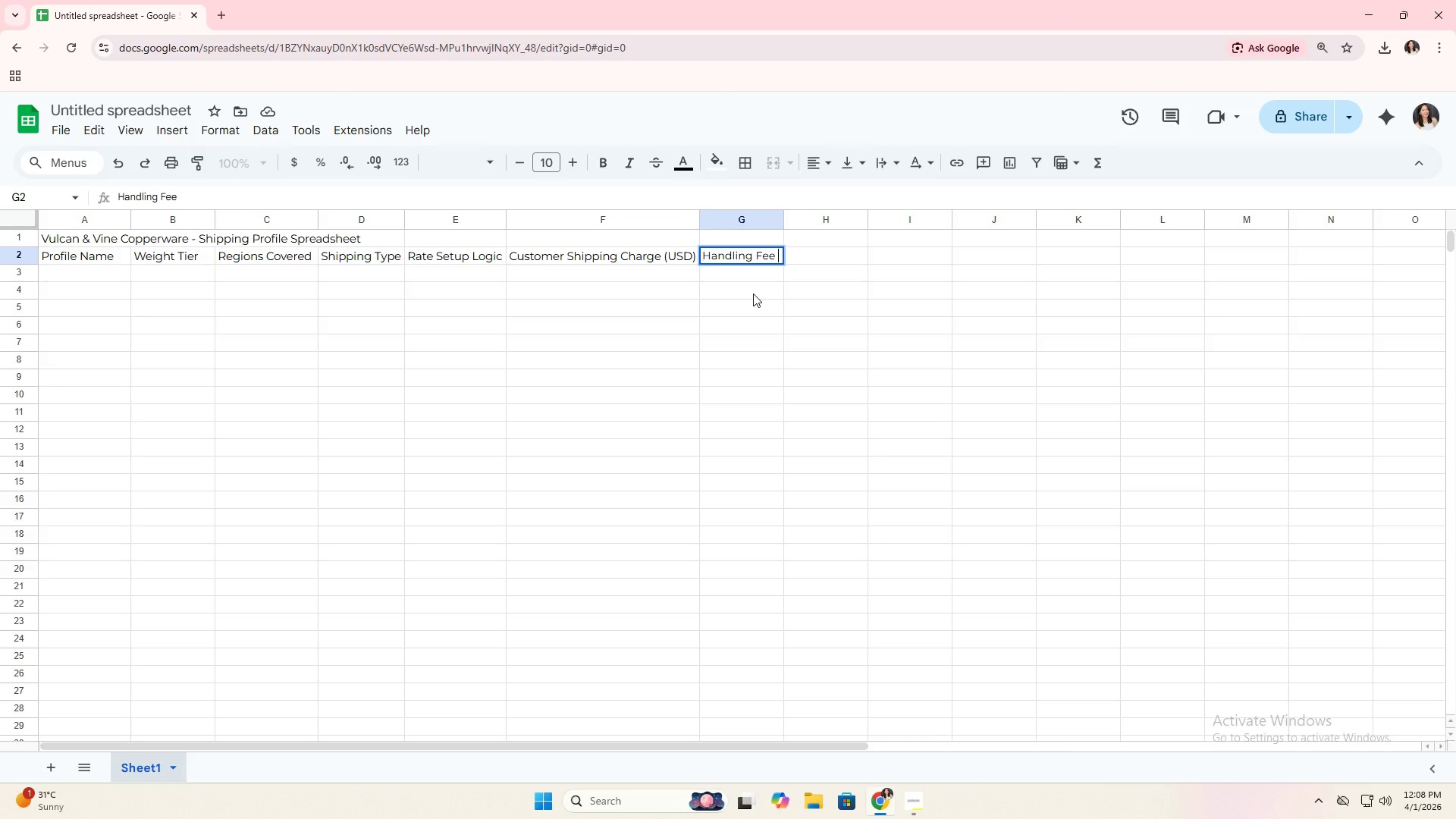 
wait(35.76)
 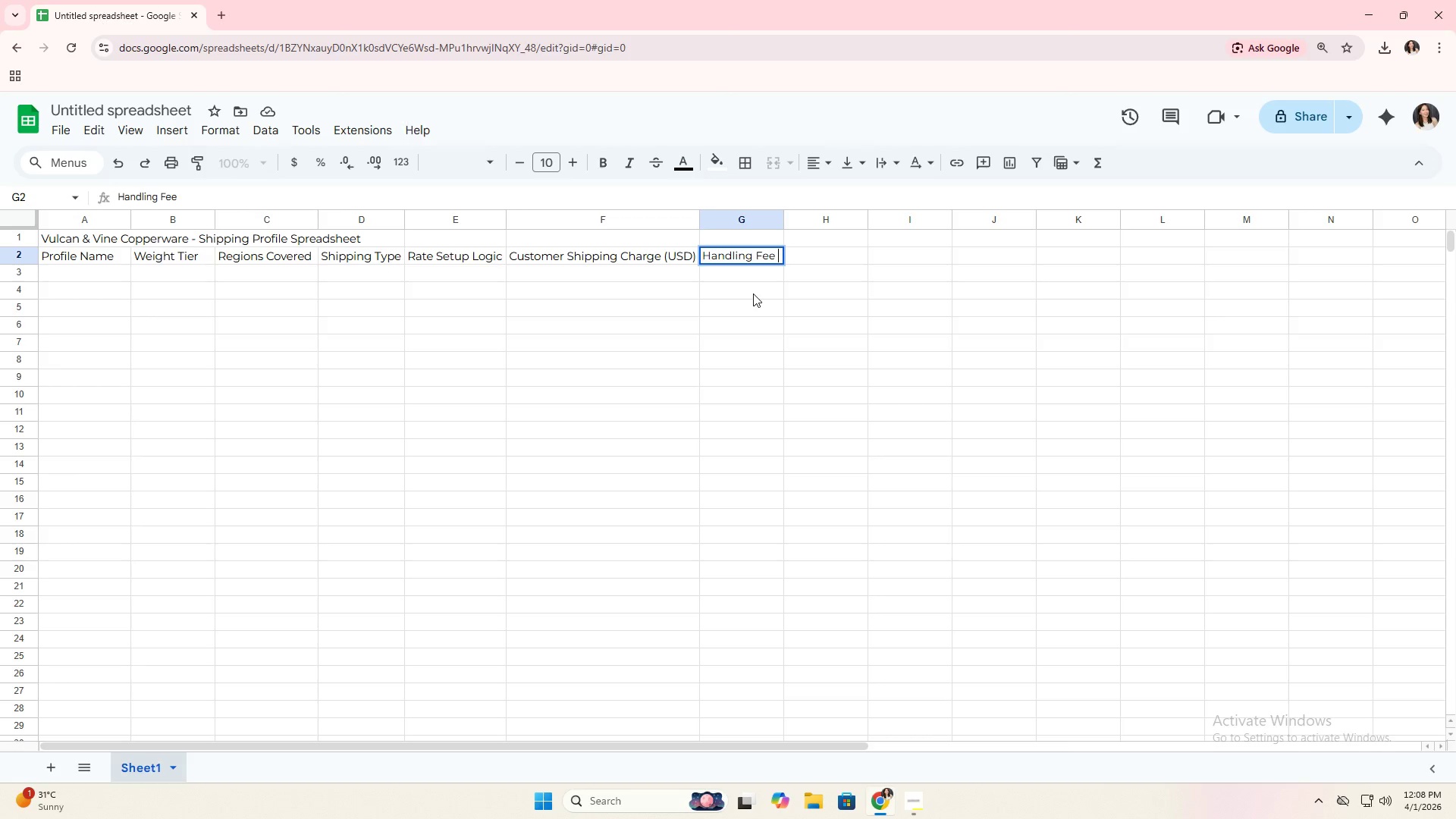 
key(Tab)
type(Processing Ti)
key(Backspace)
type(ime)
key(Tab)
 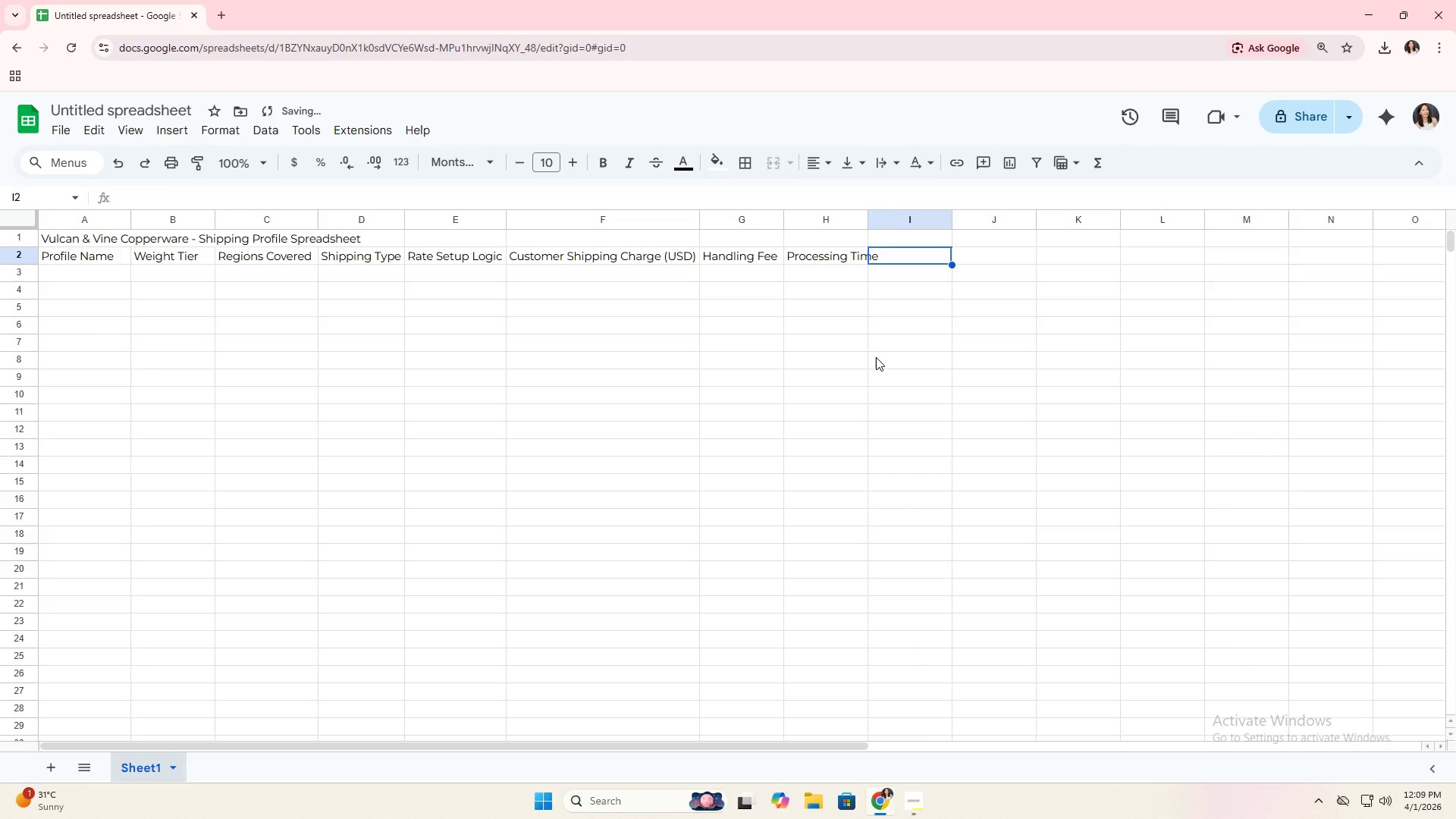 
double_click([869, 224])
 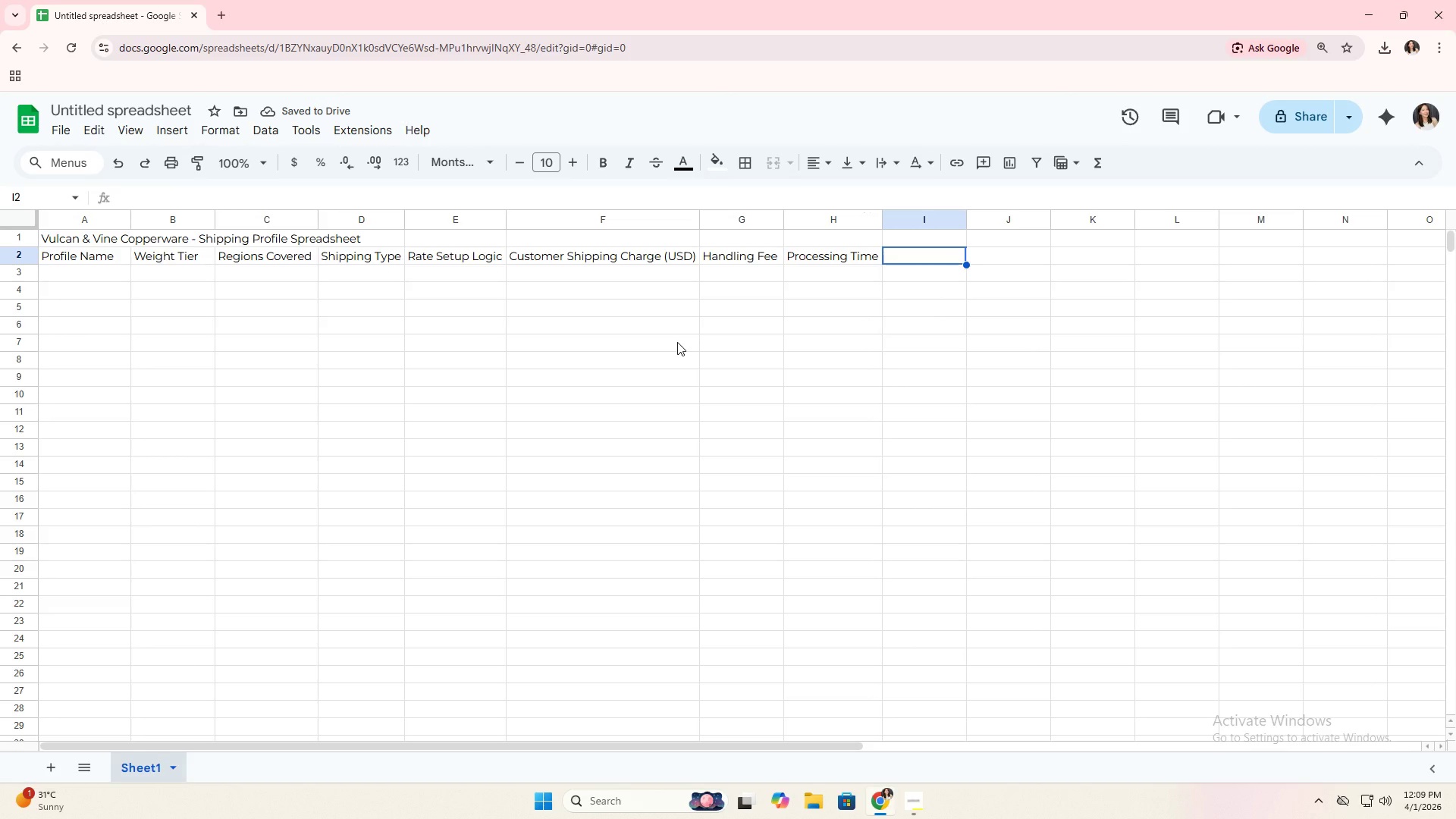 
key(Tab)
 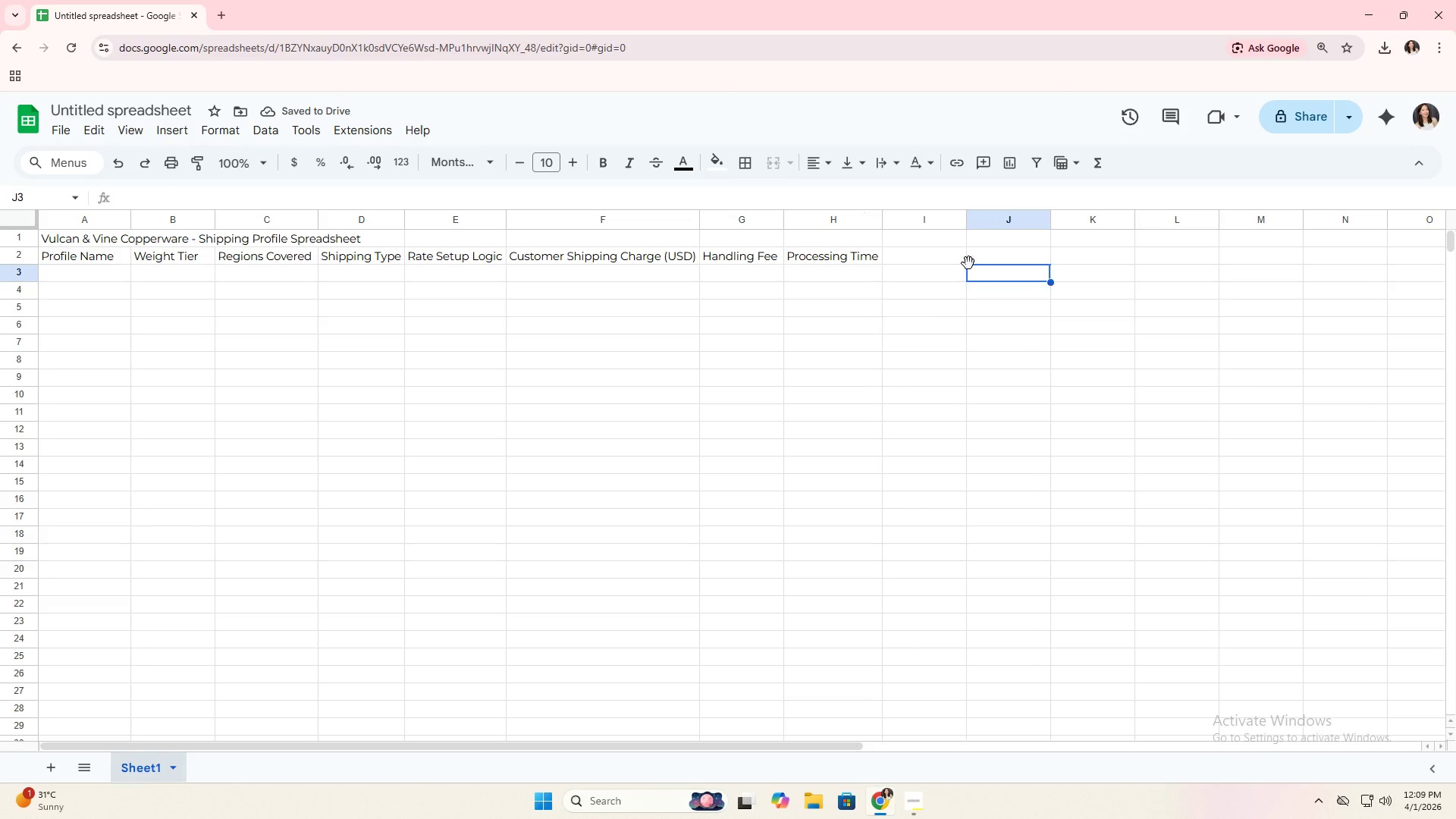 
double_click([959, 262])
 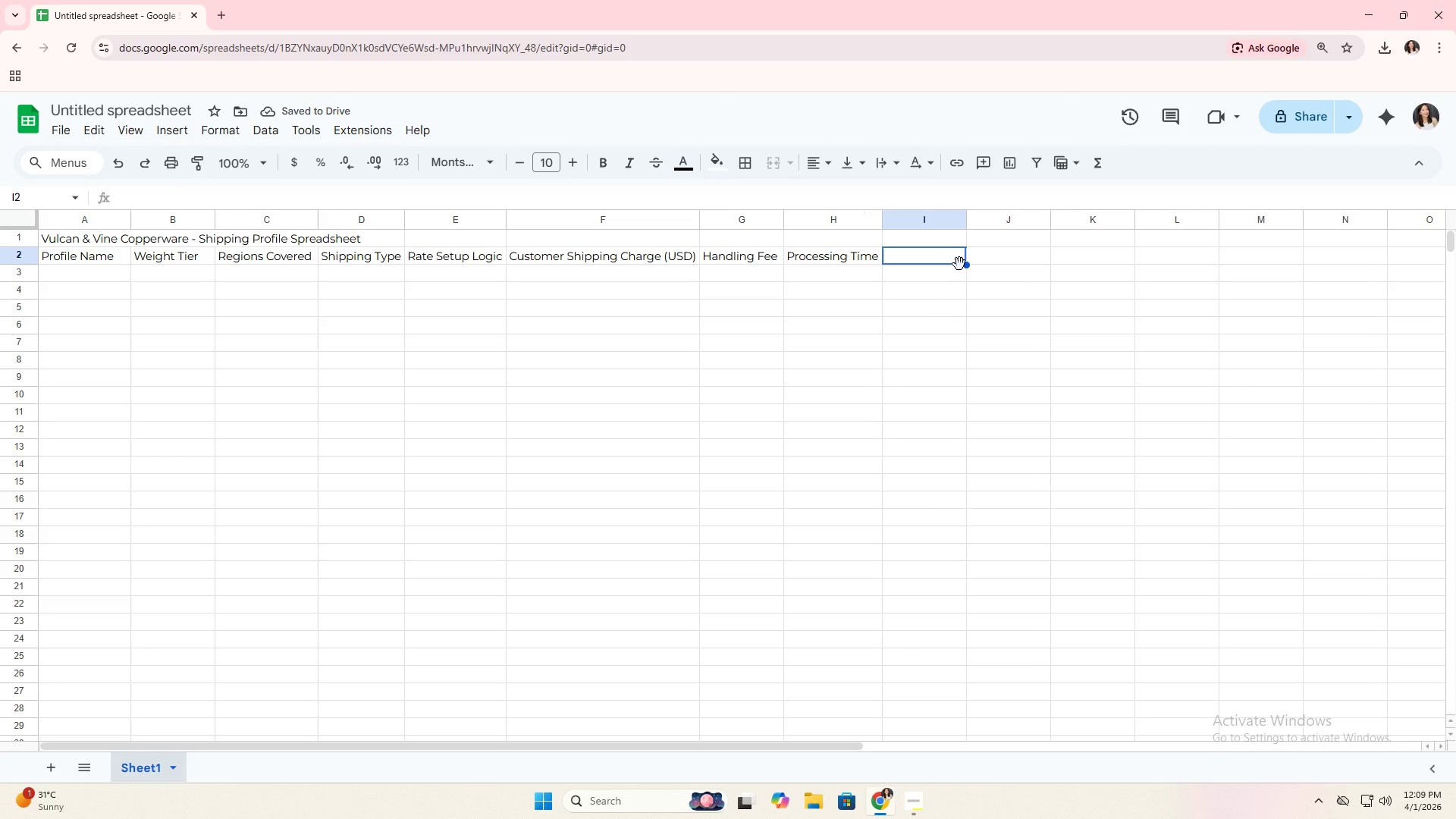 
type(Etsy Delivery Estimated)
 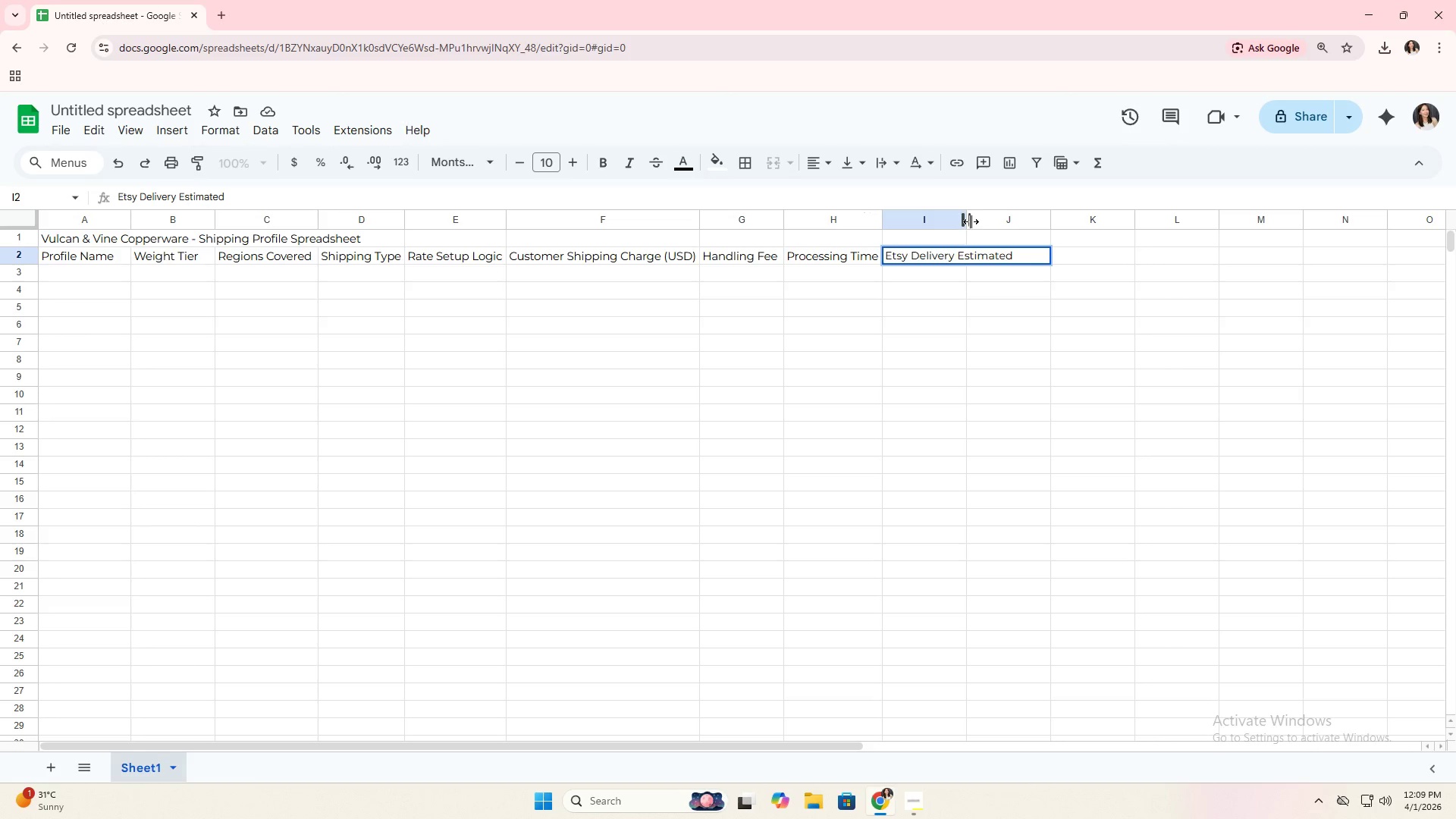 
double_click([971, 221])
 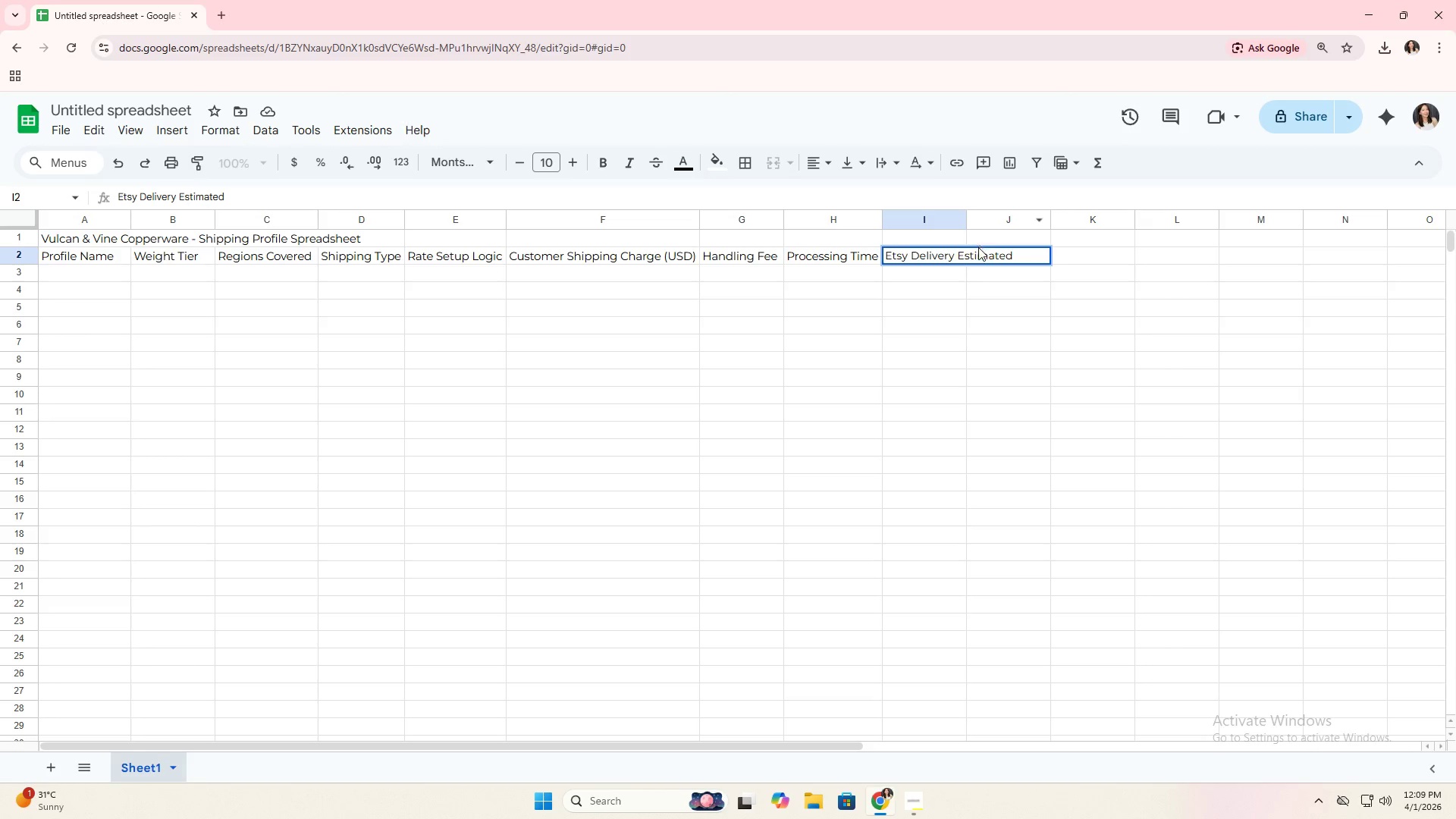 
left_click([952, 335])
 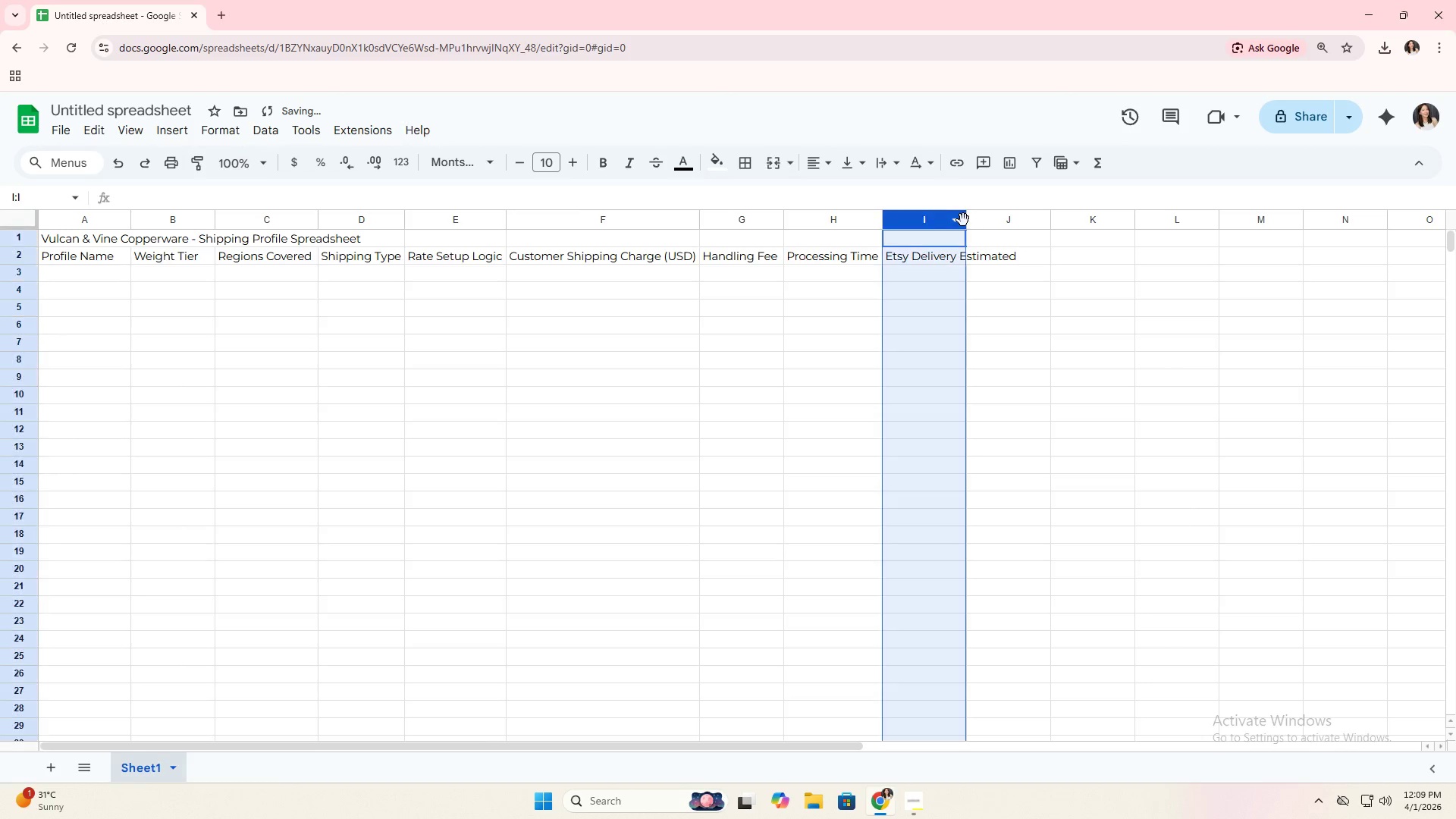 
double_click([967, 218])
 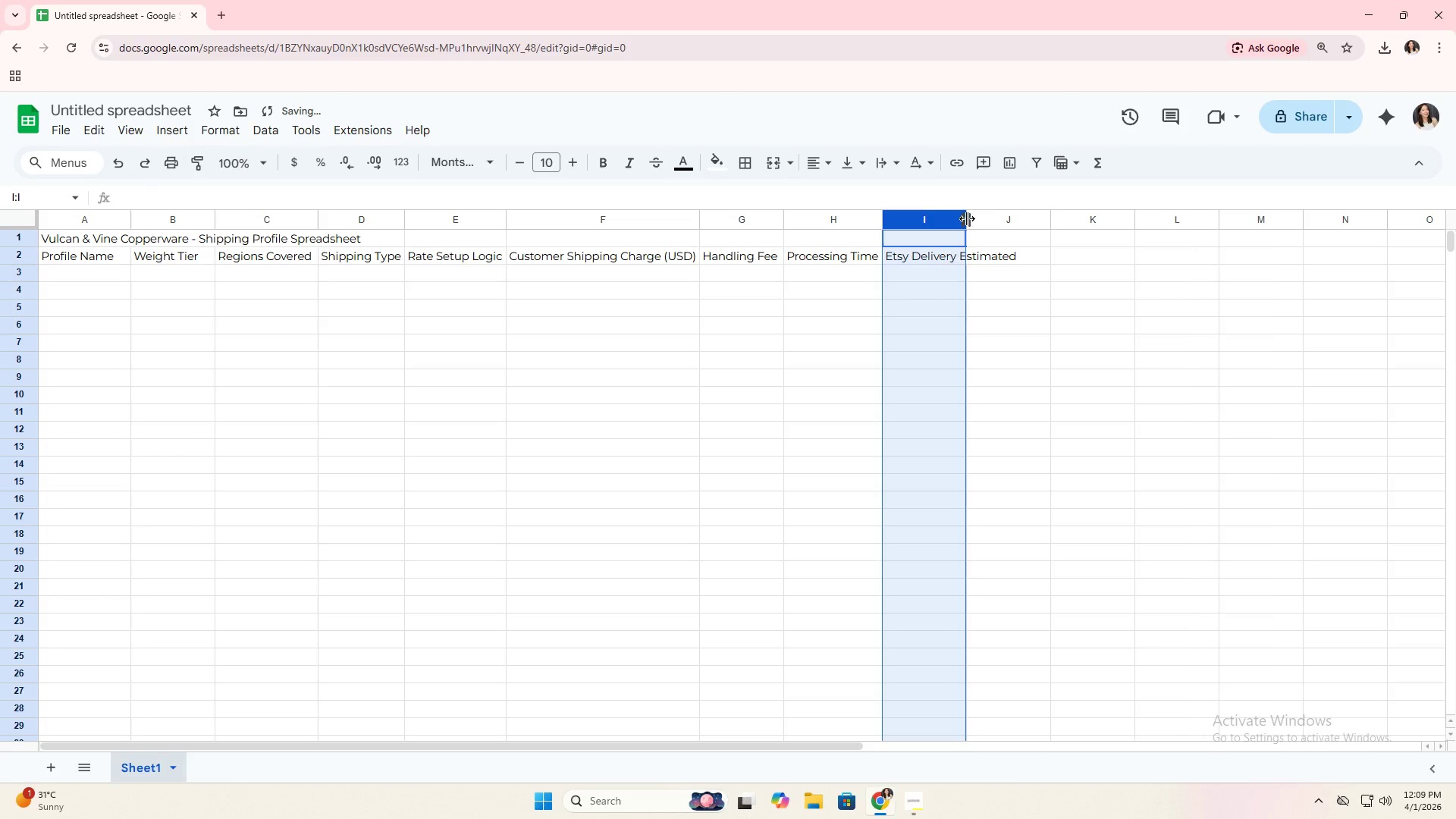 
triple_click([967, 218])
 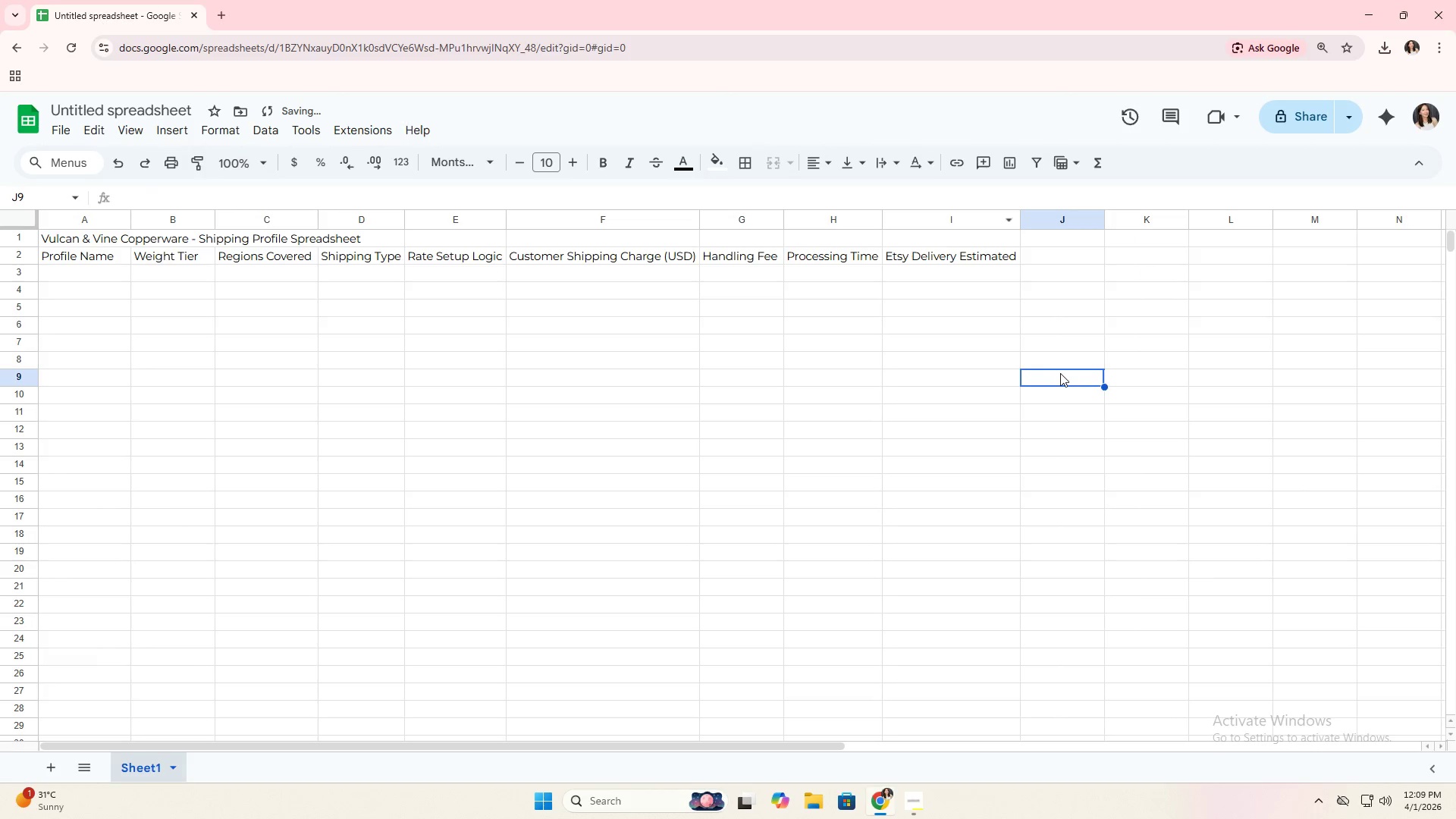 
double_click([929, 347])
 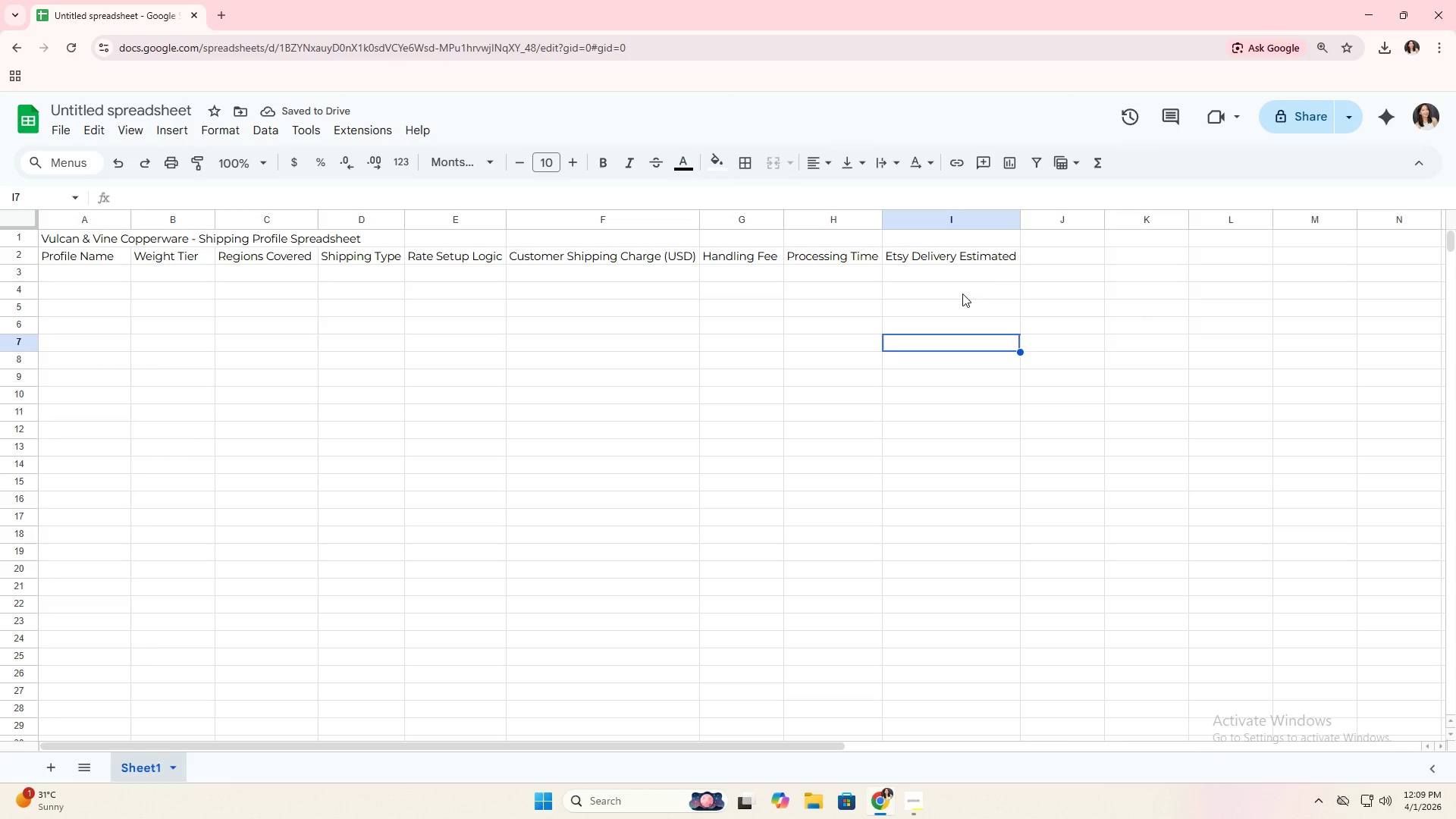 
double_click([1008, 255])
 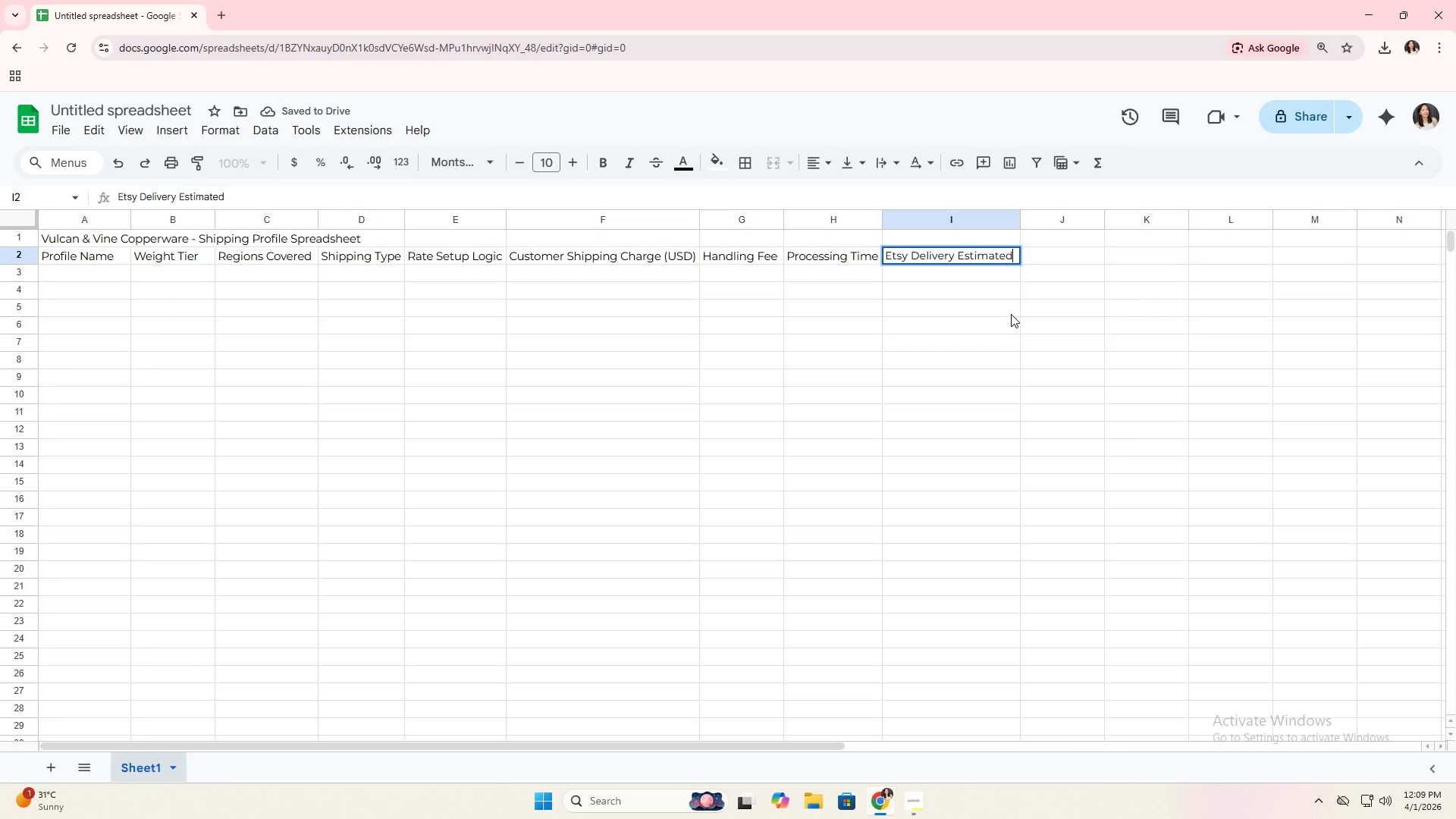 
key(Backspace)
 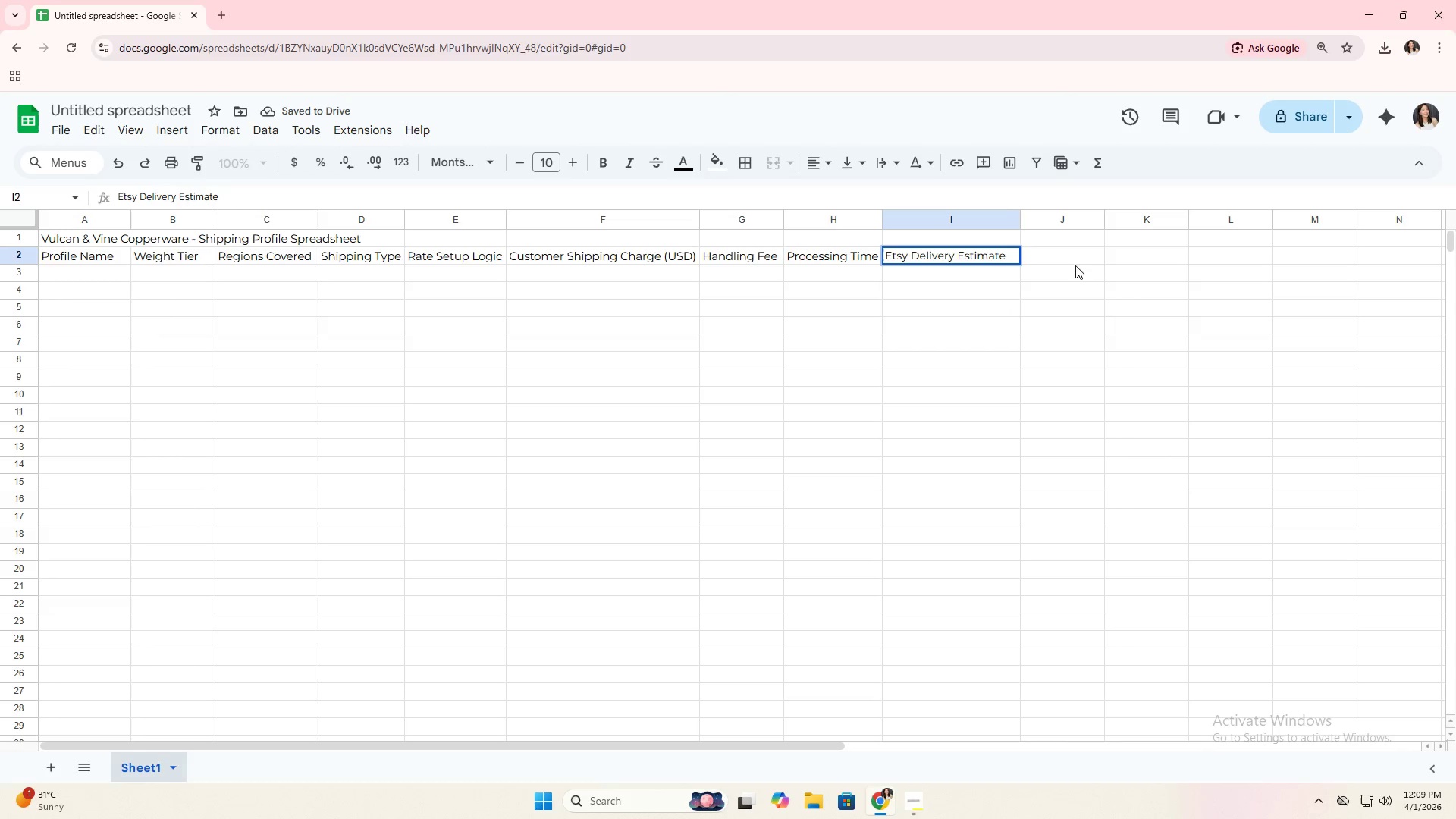 
left_click([1076, 257])
 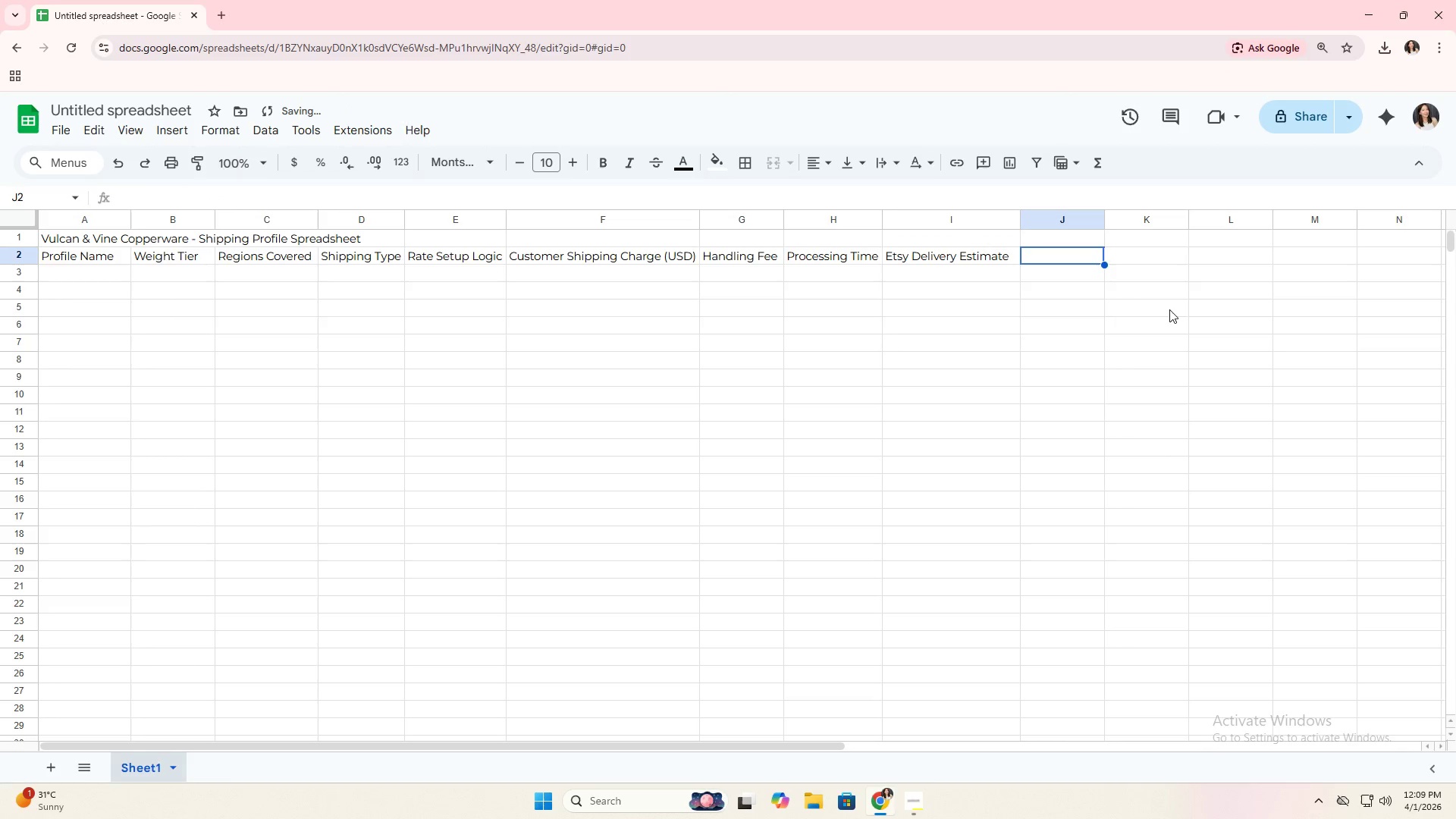 
type(Carrier Strategy)
 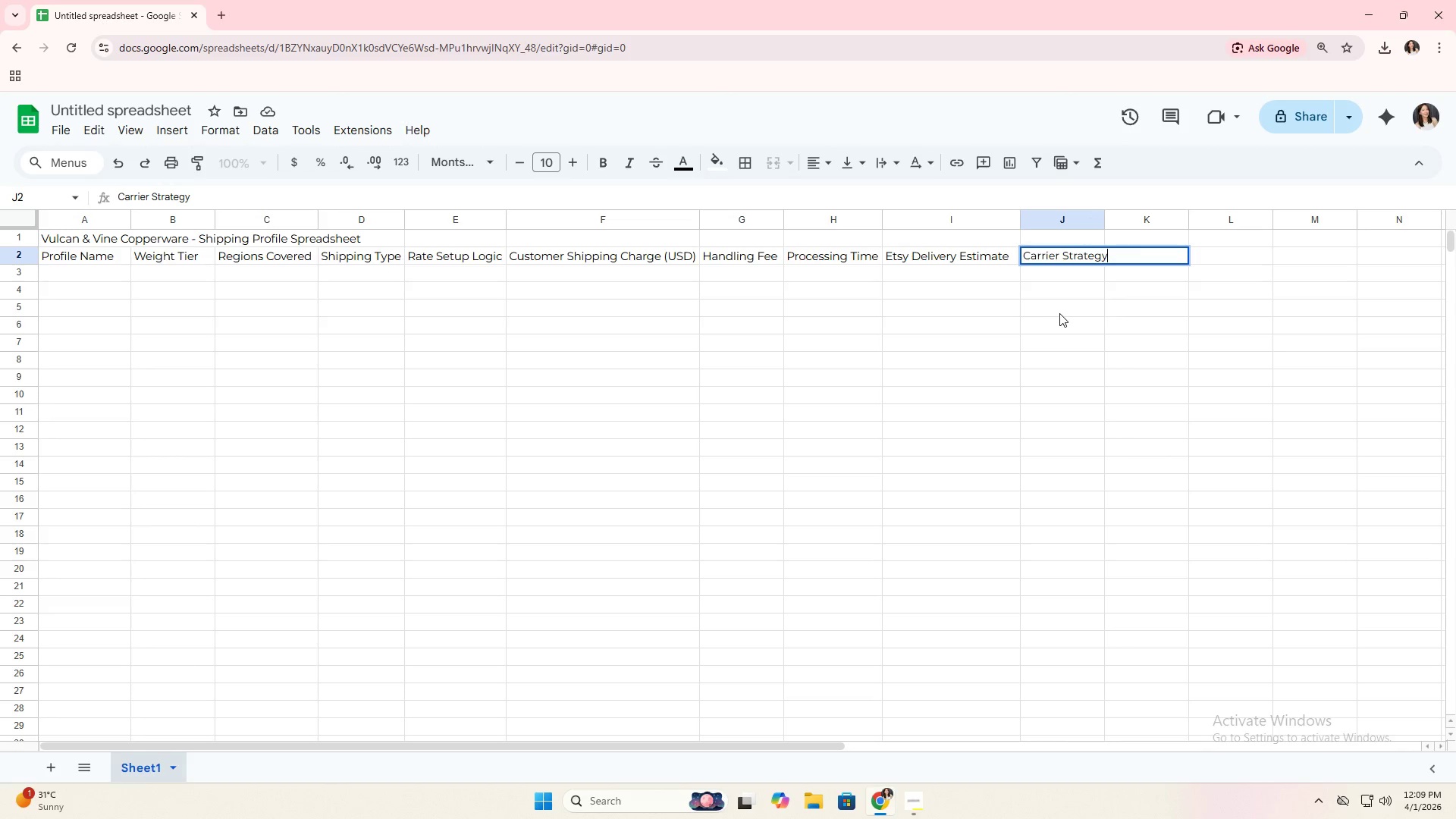 
left_click([1060, 313])
 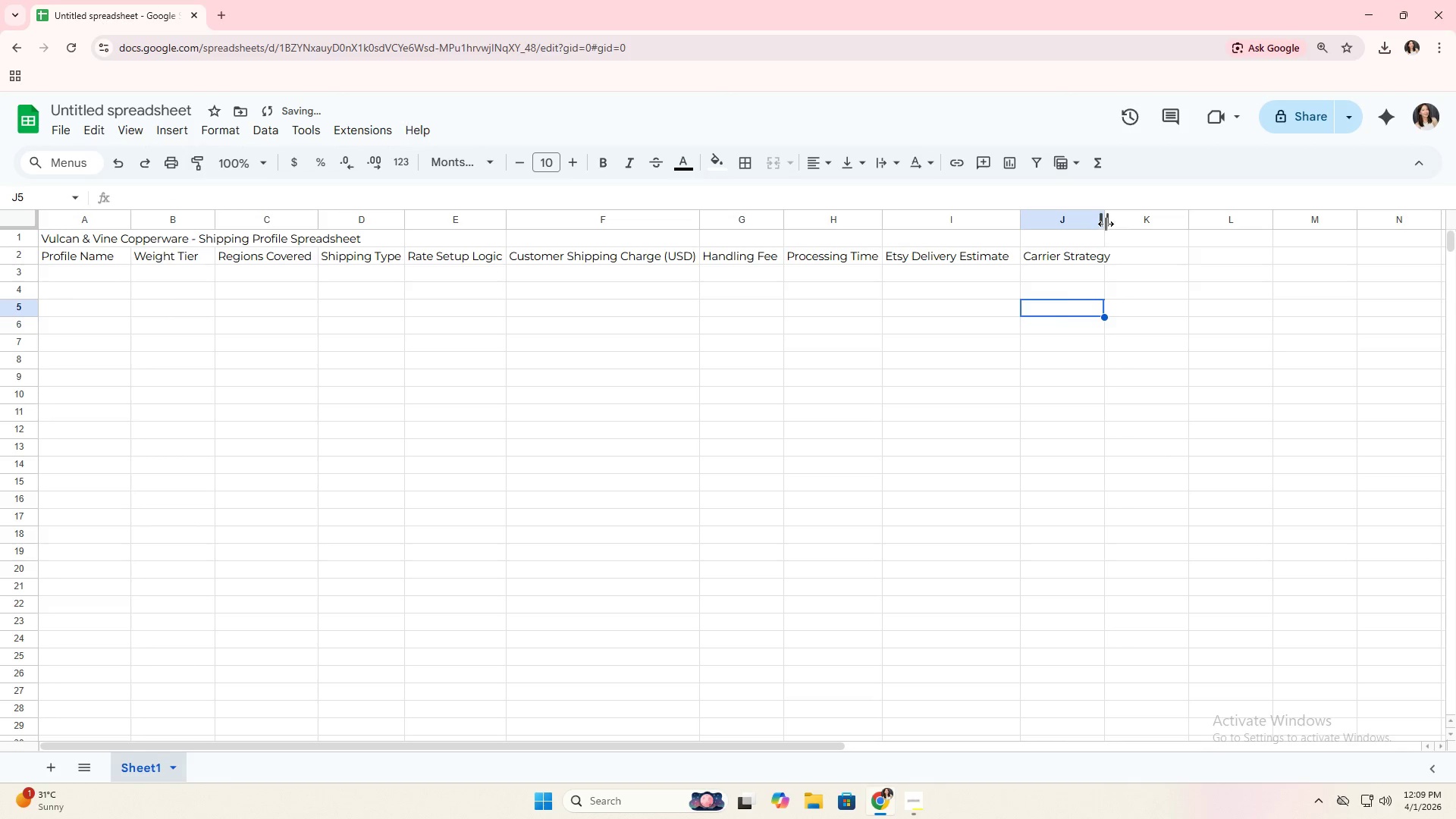 
double_click([1106, 224])
 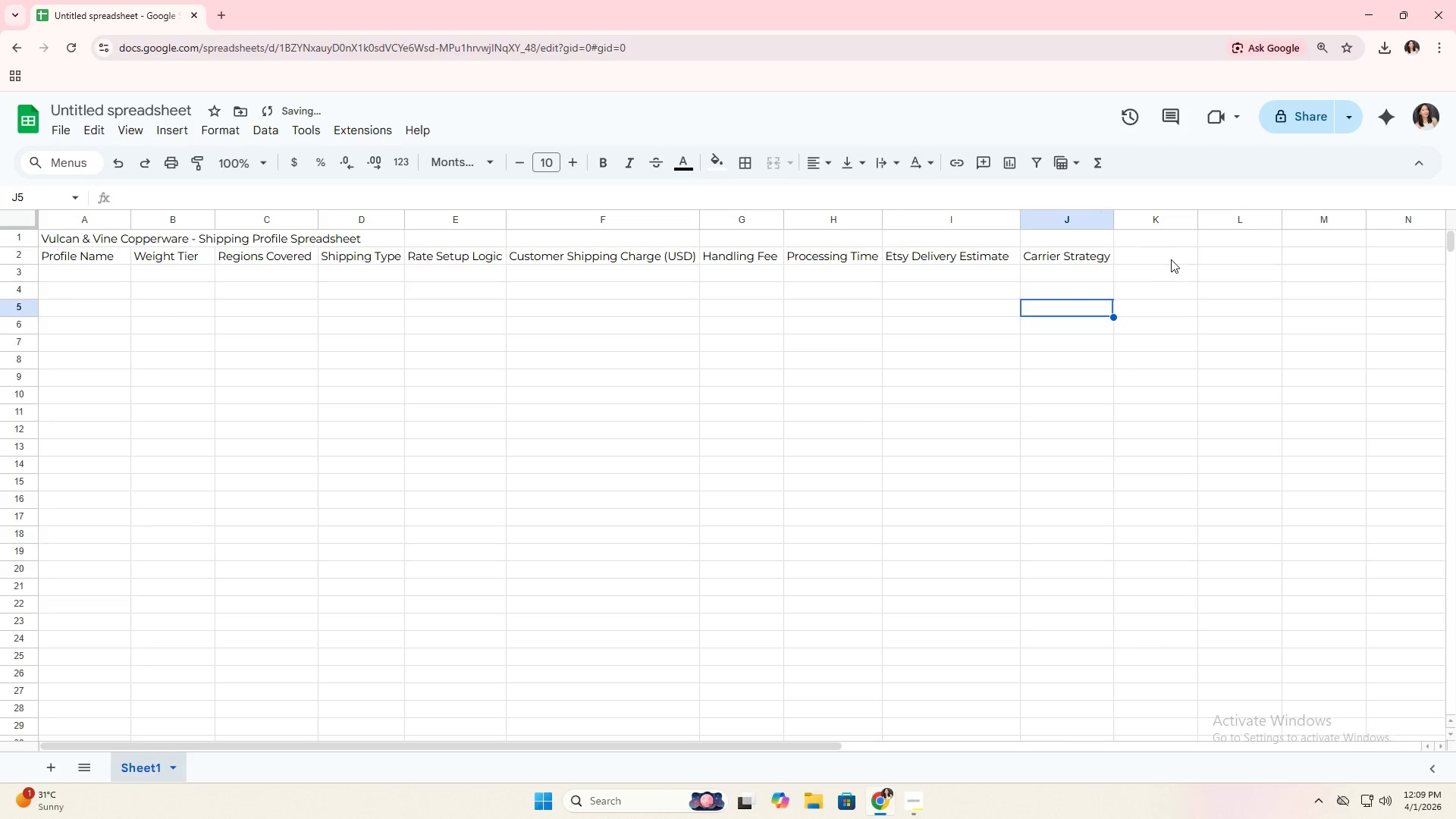 
left_click([1171, 259])
 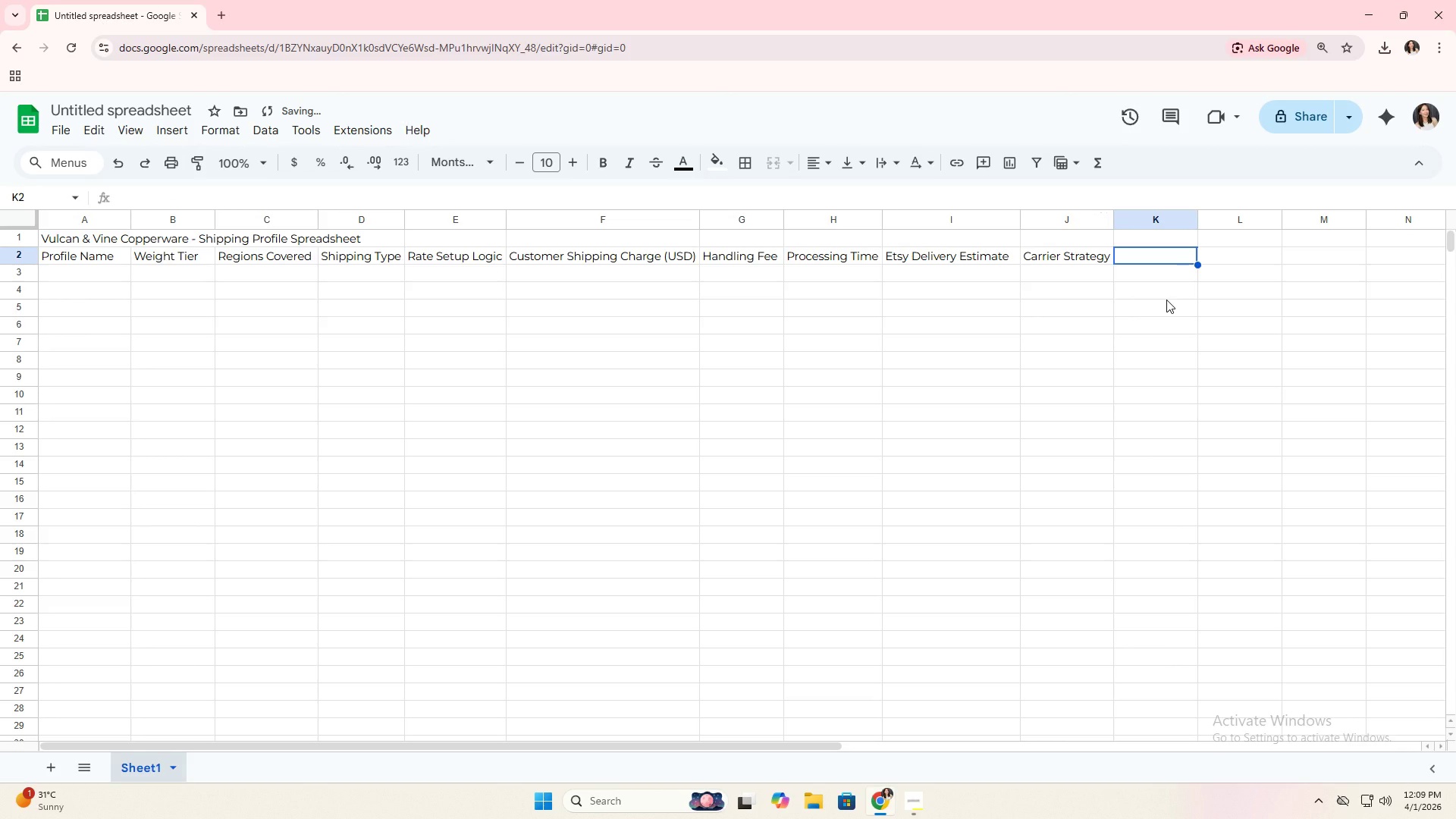 
type(Notes)
 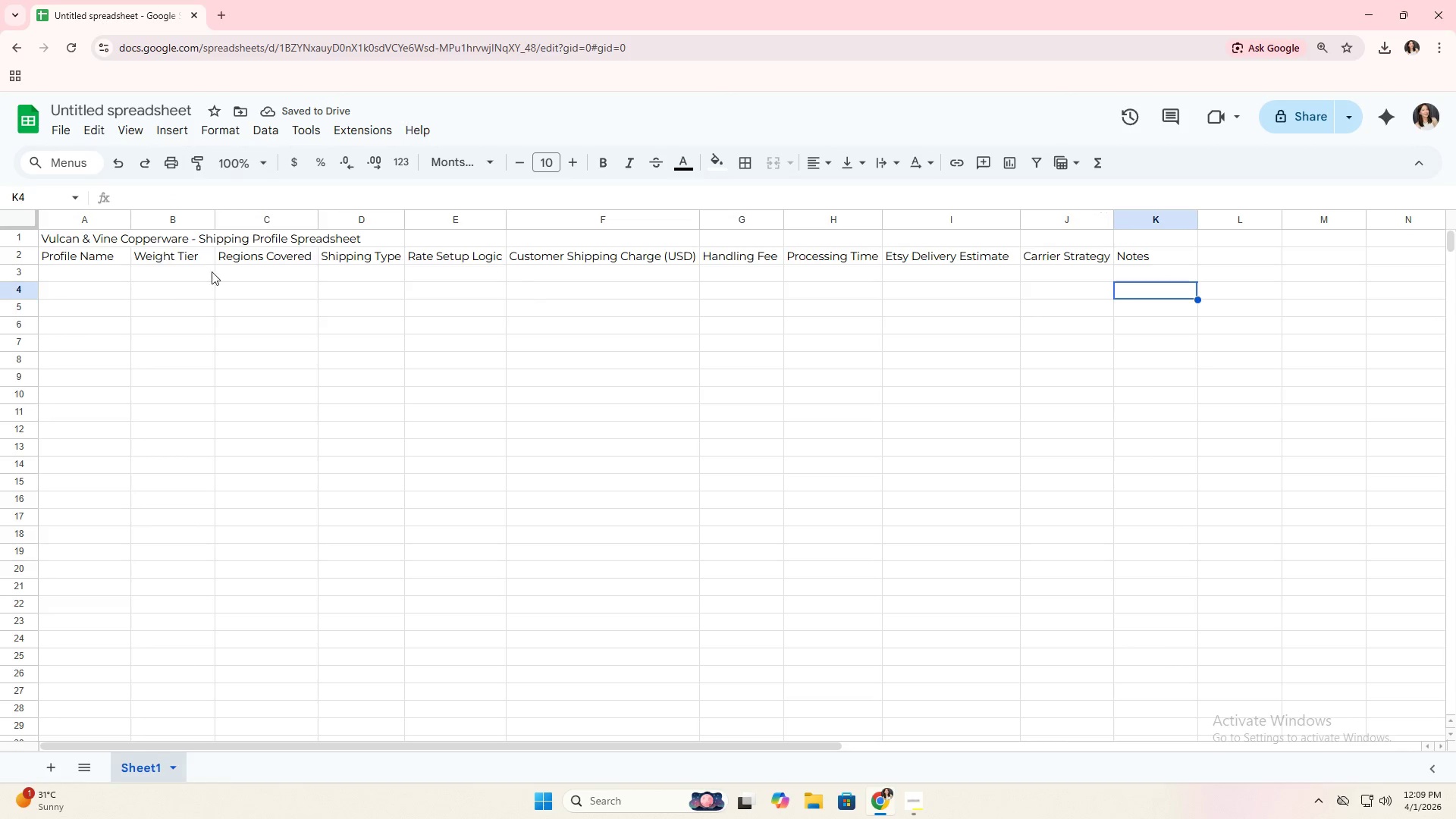 
wait(6.26)
 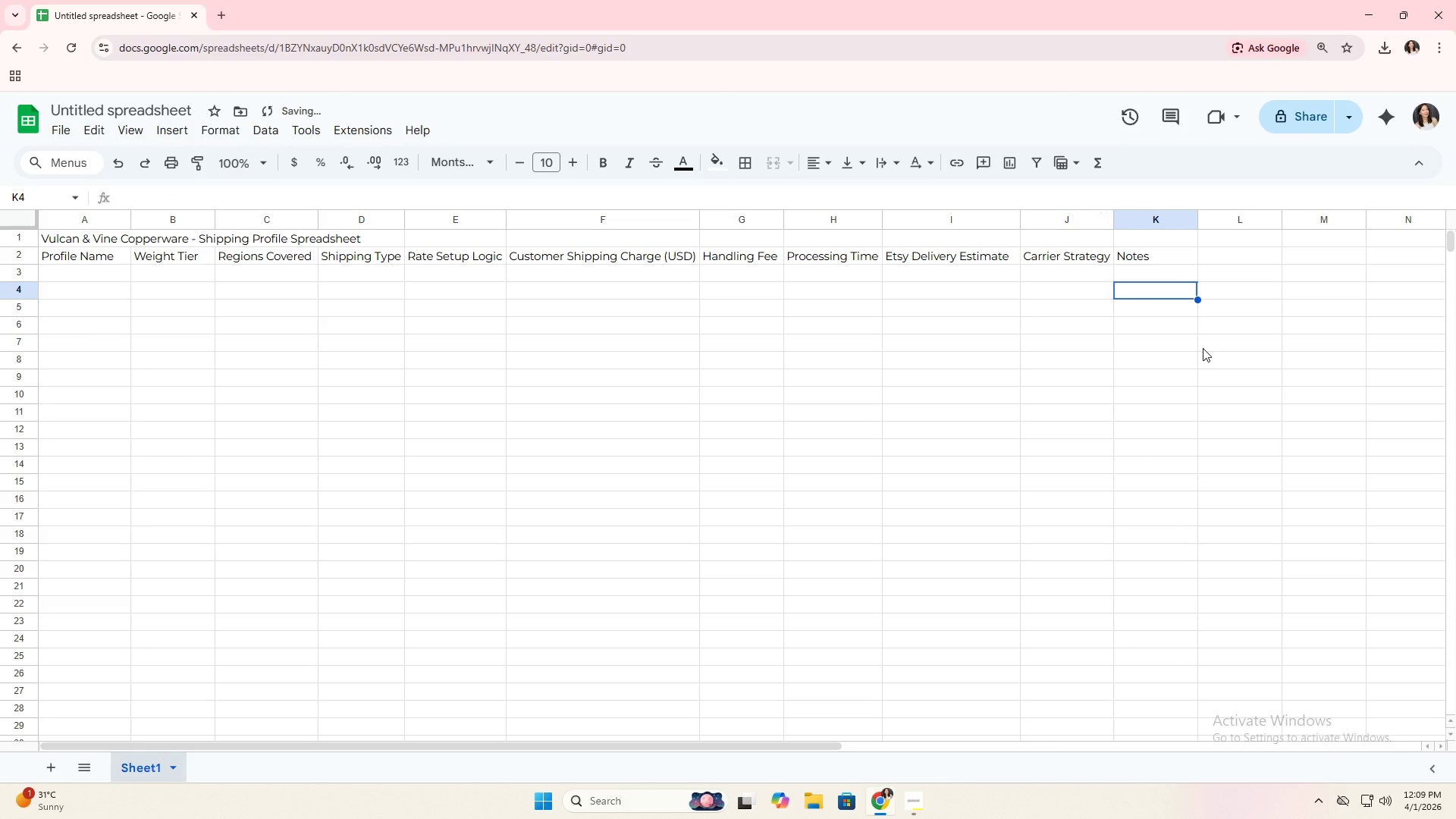 
left_click_drag(start_coordinate=[626, 747], to_coordinate=[351, 714])
 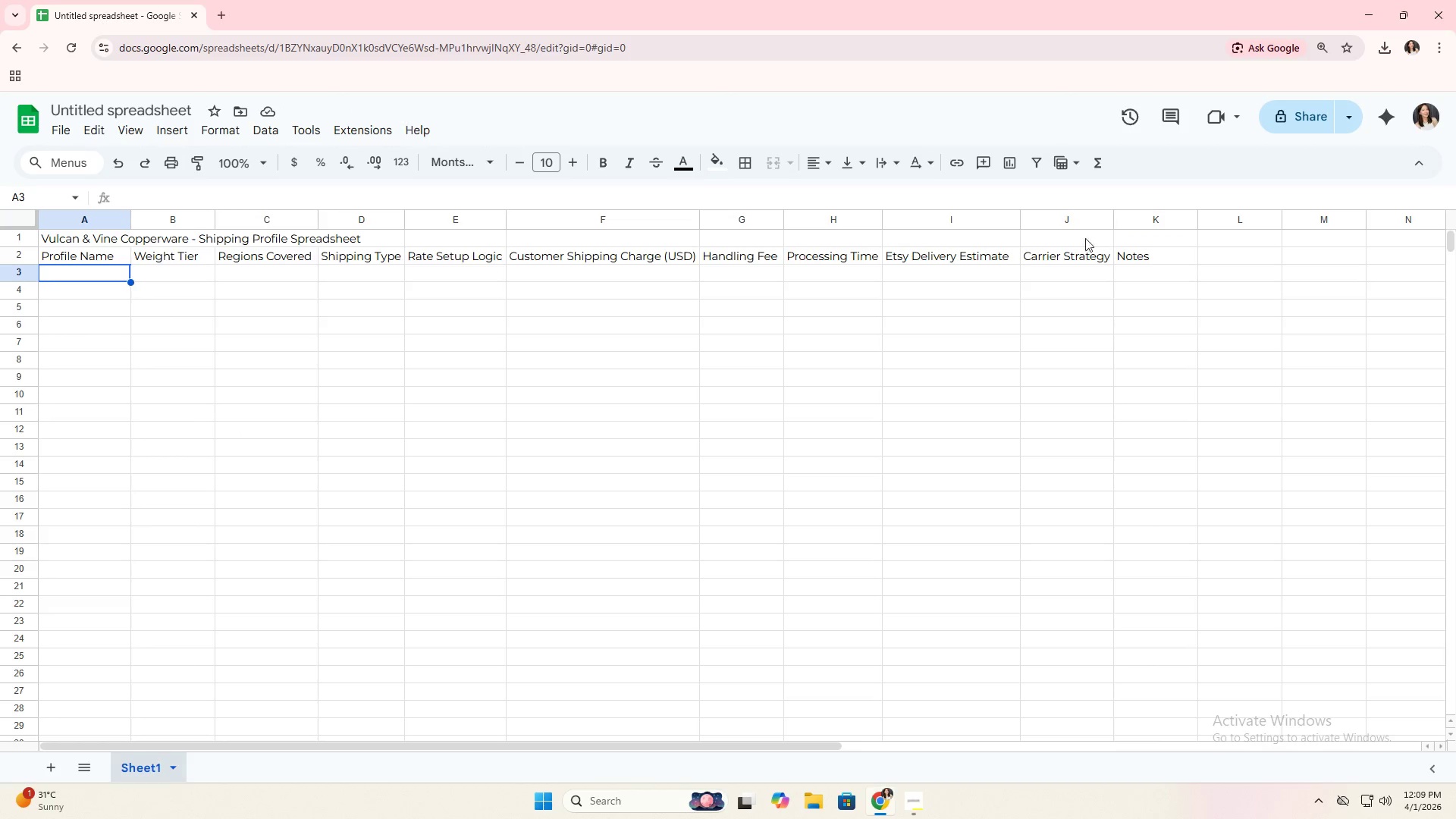 
type(Light Accessories)
 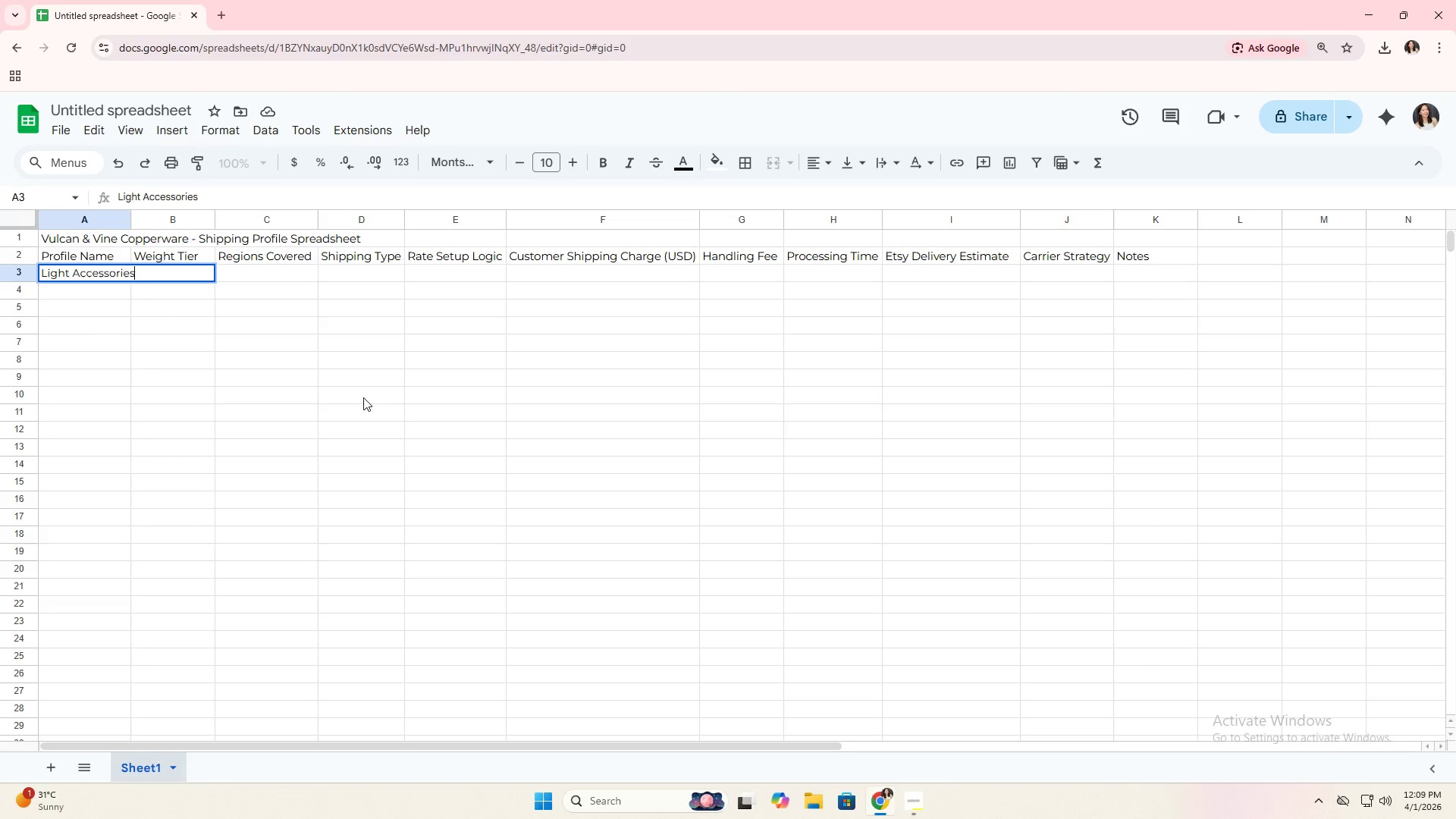 
left_click([240, 382])
 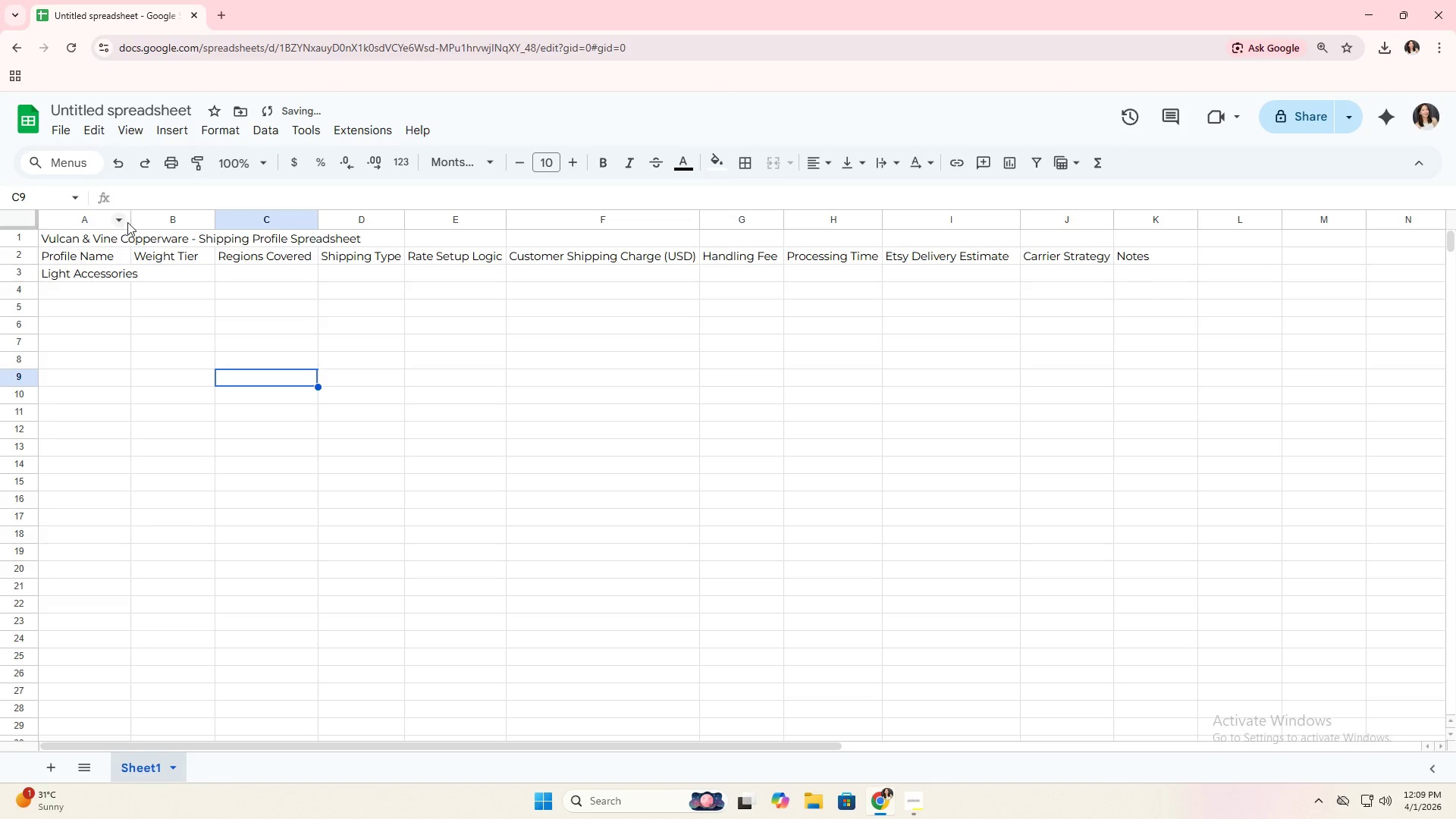 
double_click([129, 221])
 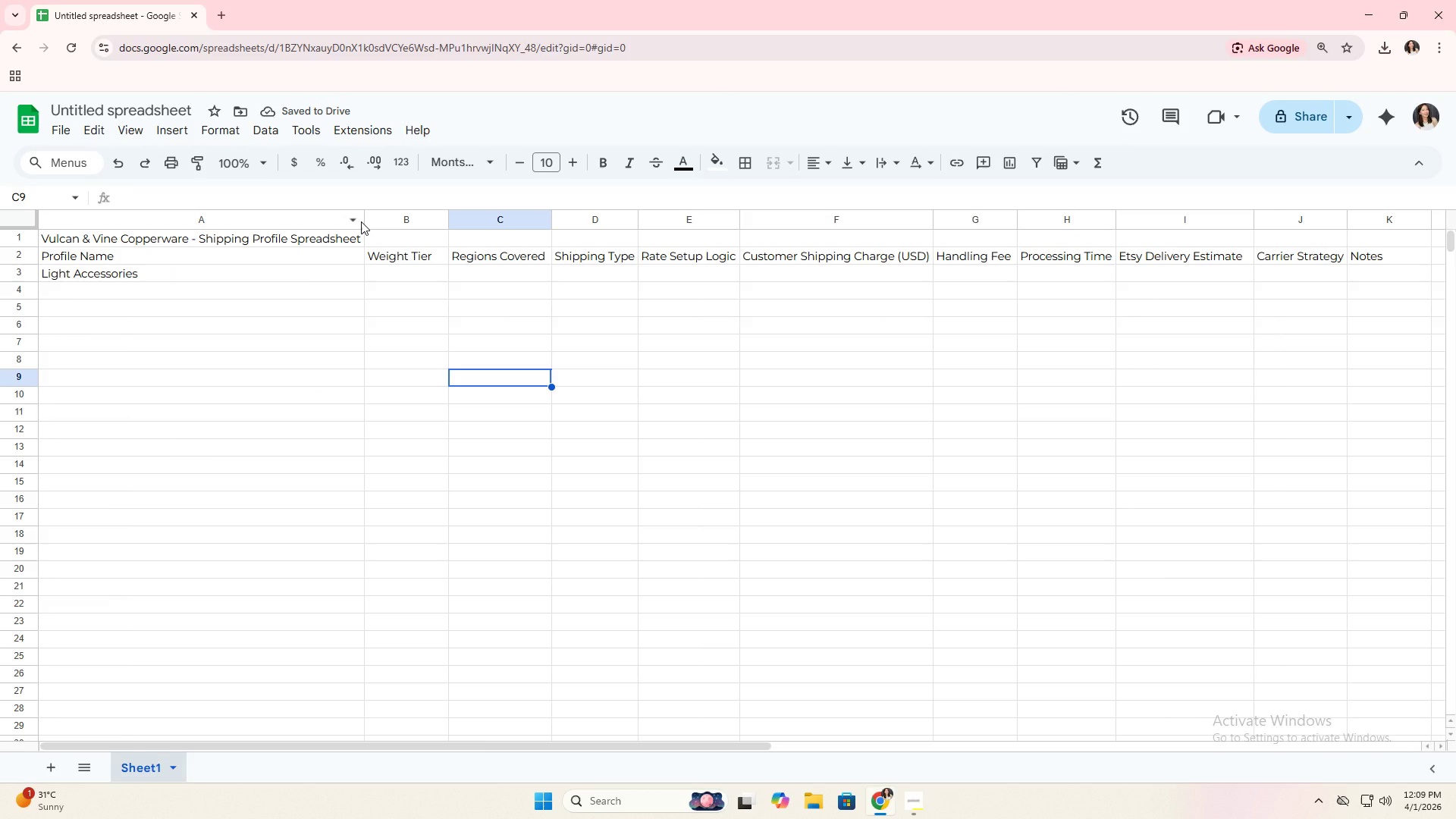 
left_click_drag(start_coordinate=[366, 221], to_coordinate=[161, 234])
 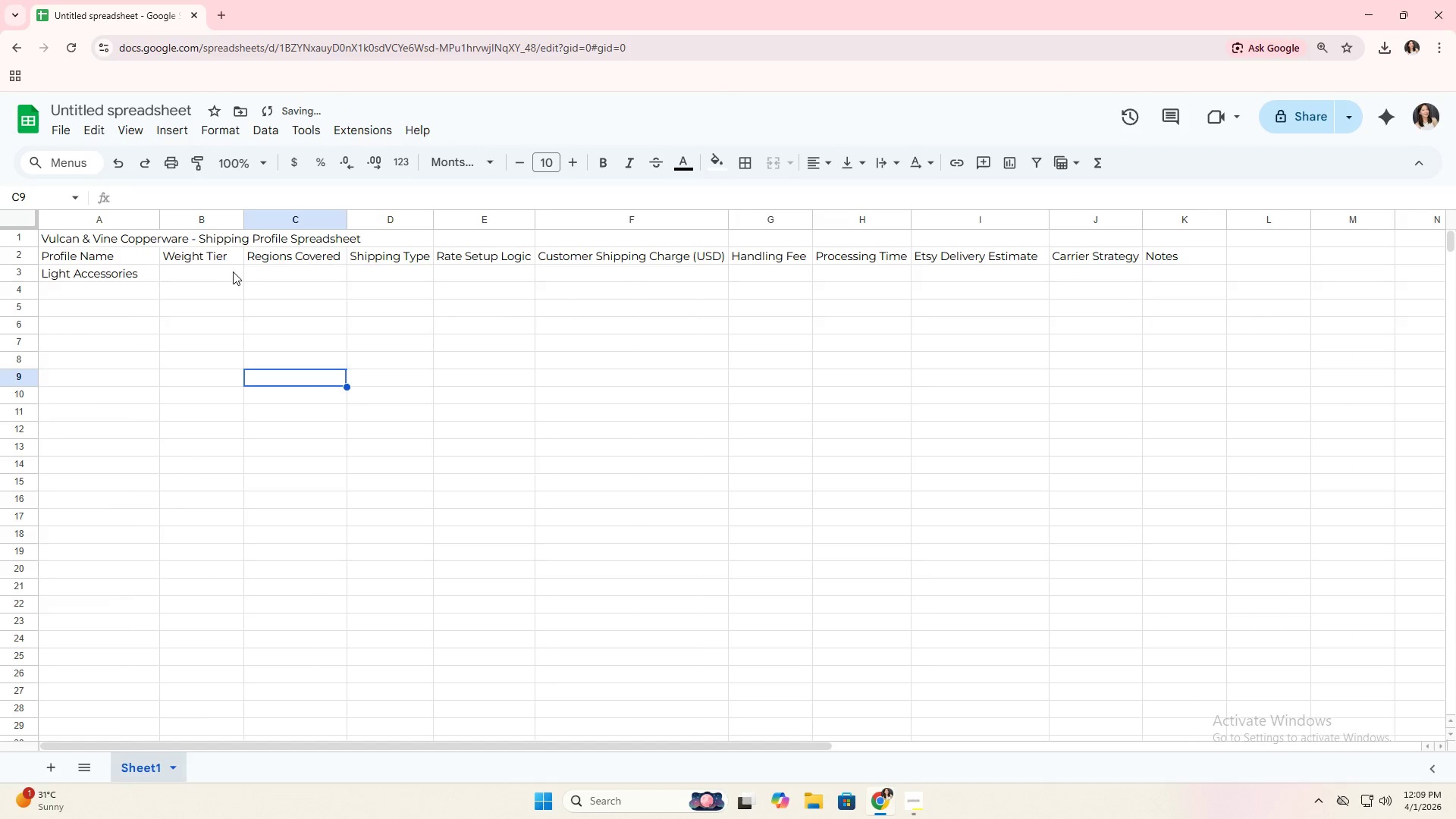 
hold_key(key=ControlLeft, duration=0.66)
 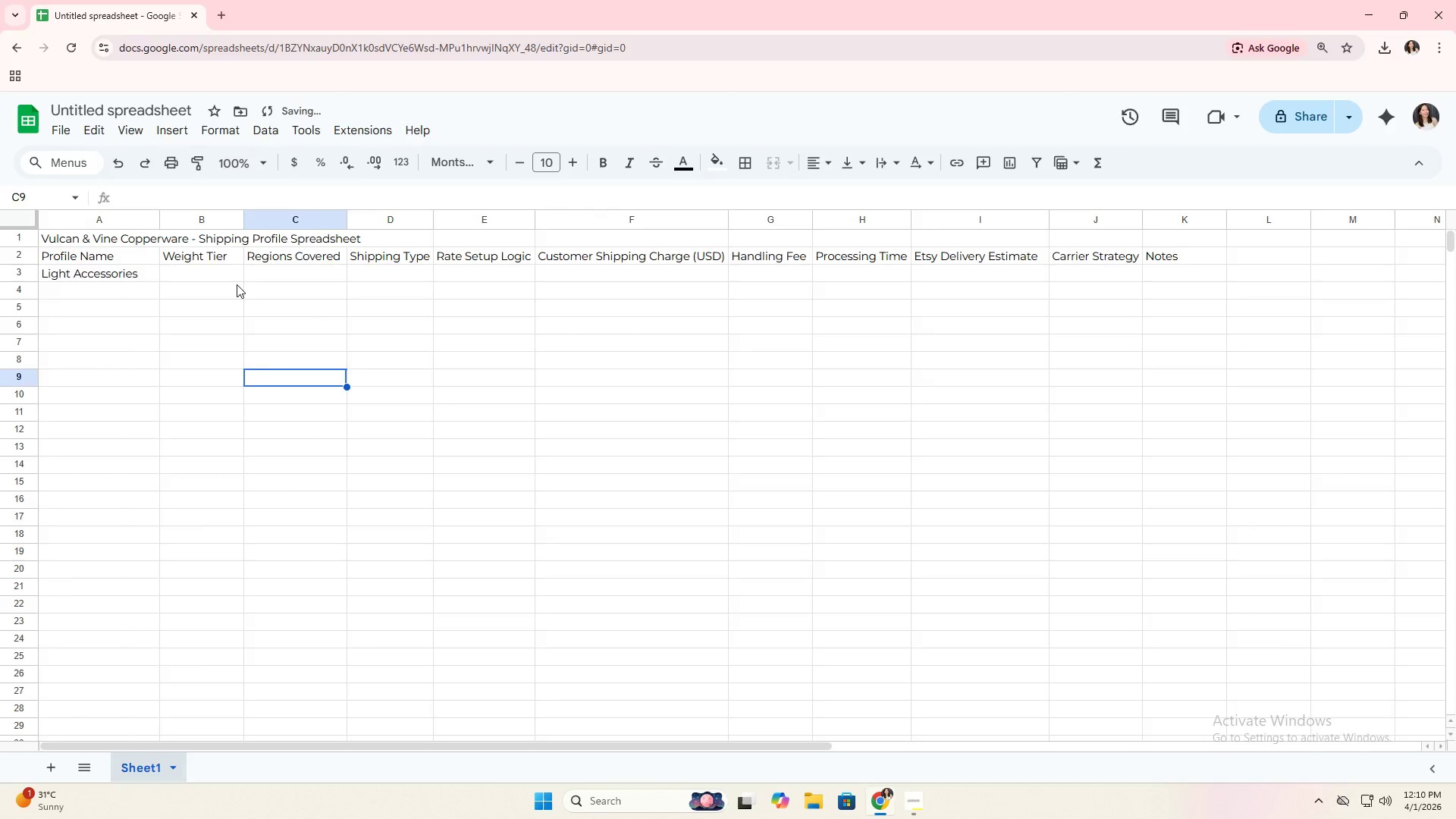 
key(Alt+AltLeft)
 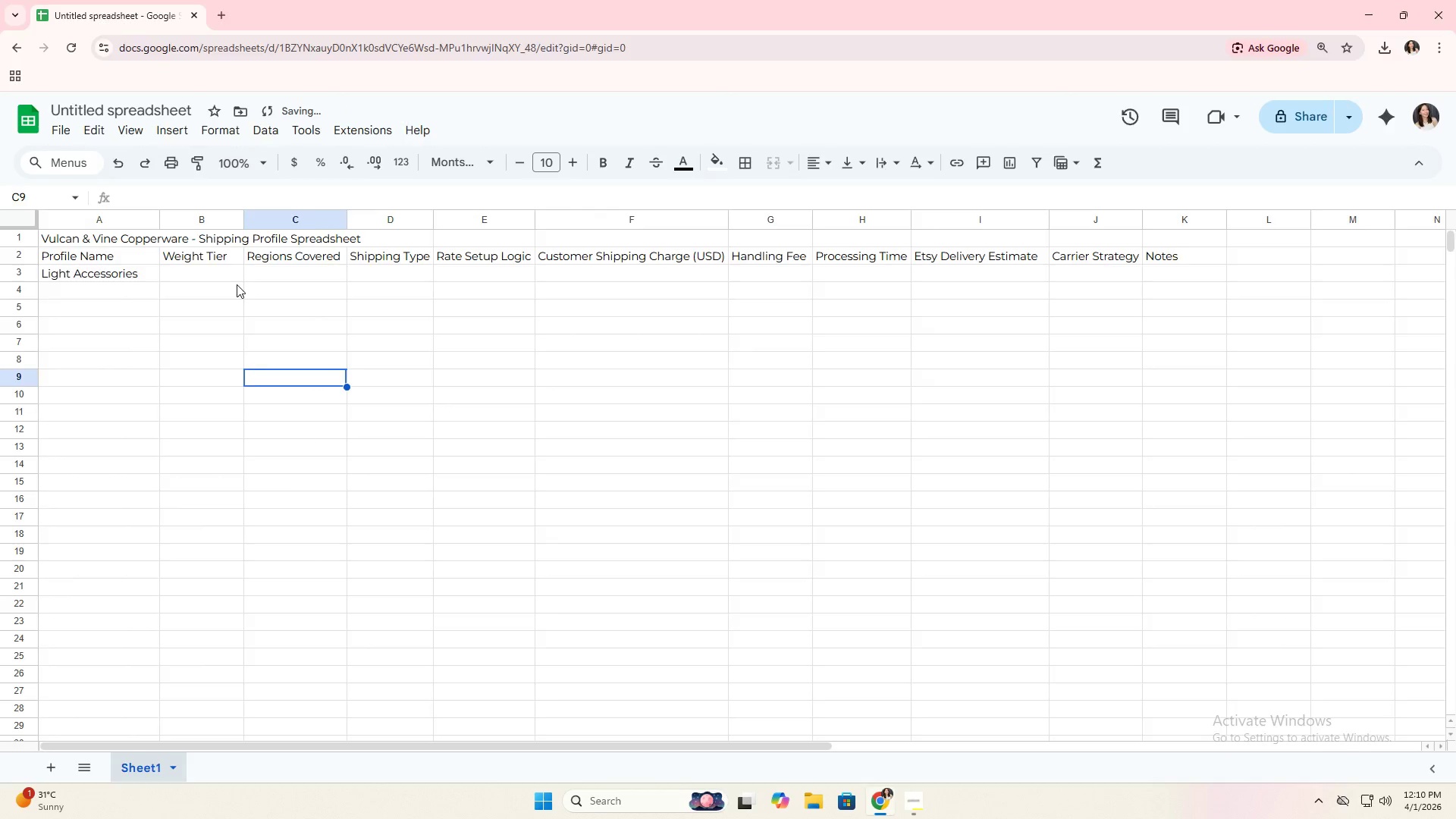 
key(Alt+Tab)